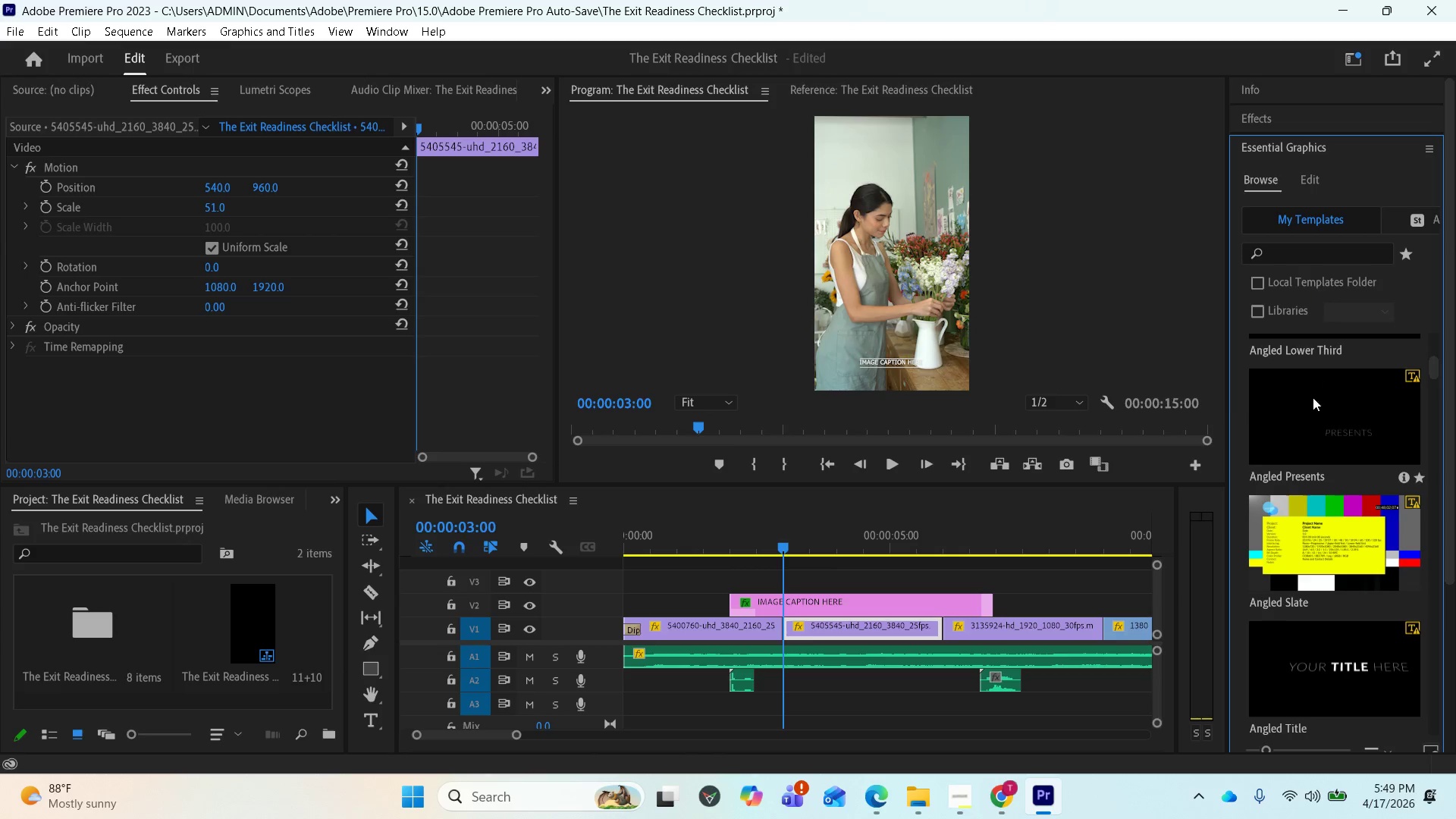 
scroll: coordinate [1316, 447], scroll_direction: up, amount: 1.0
 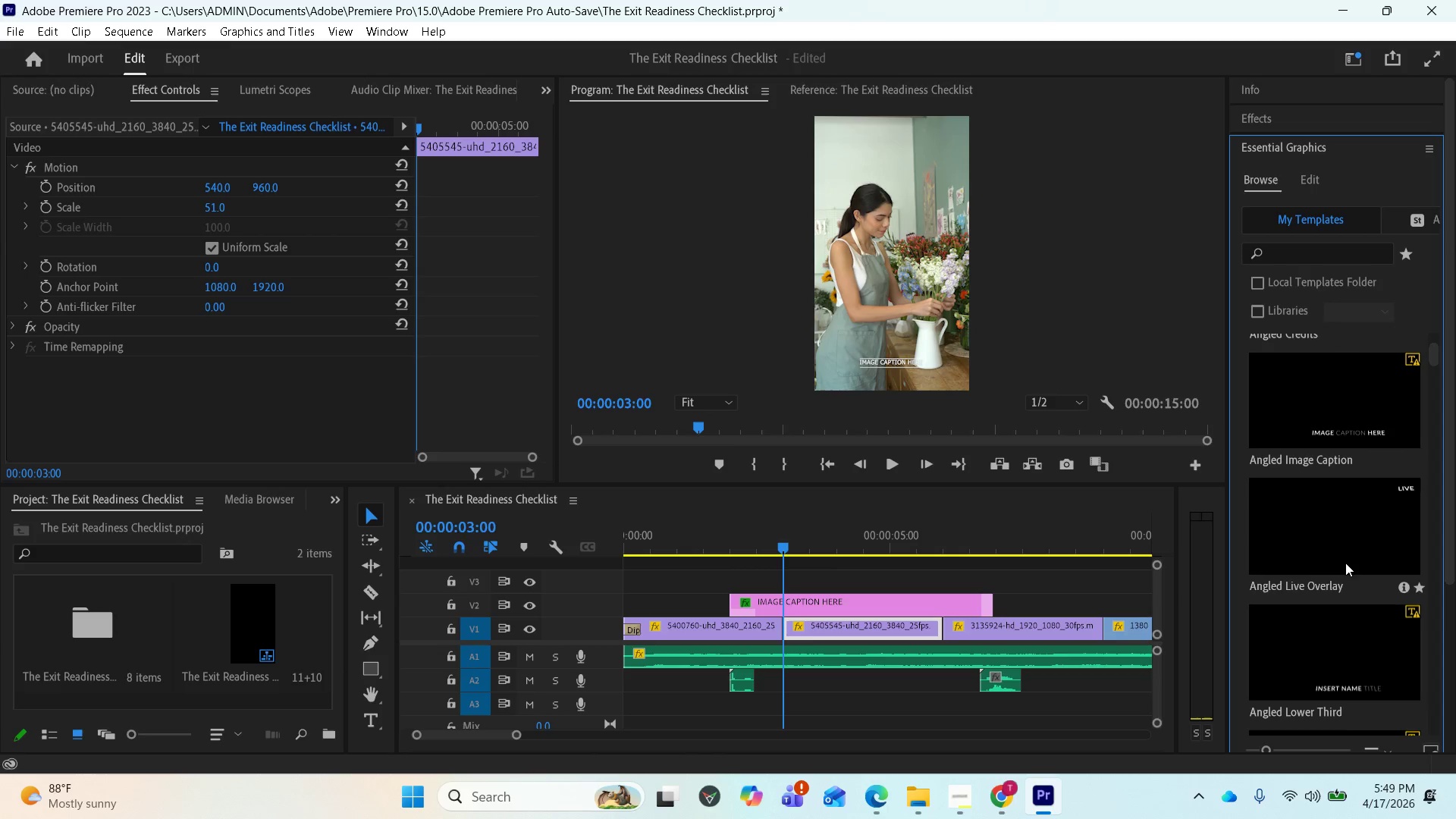 
scroll: coordinate [1325, 566], scroll_direction: down, amount: 4.0
 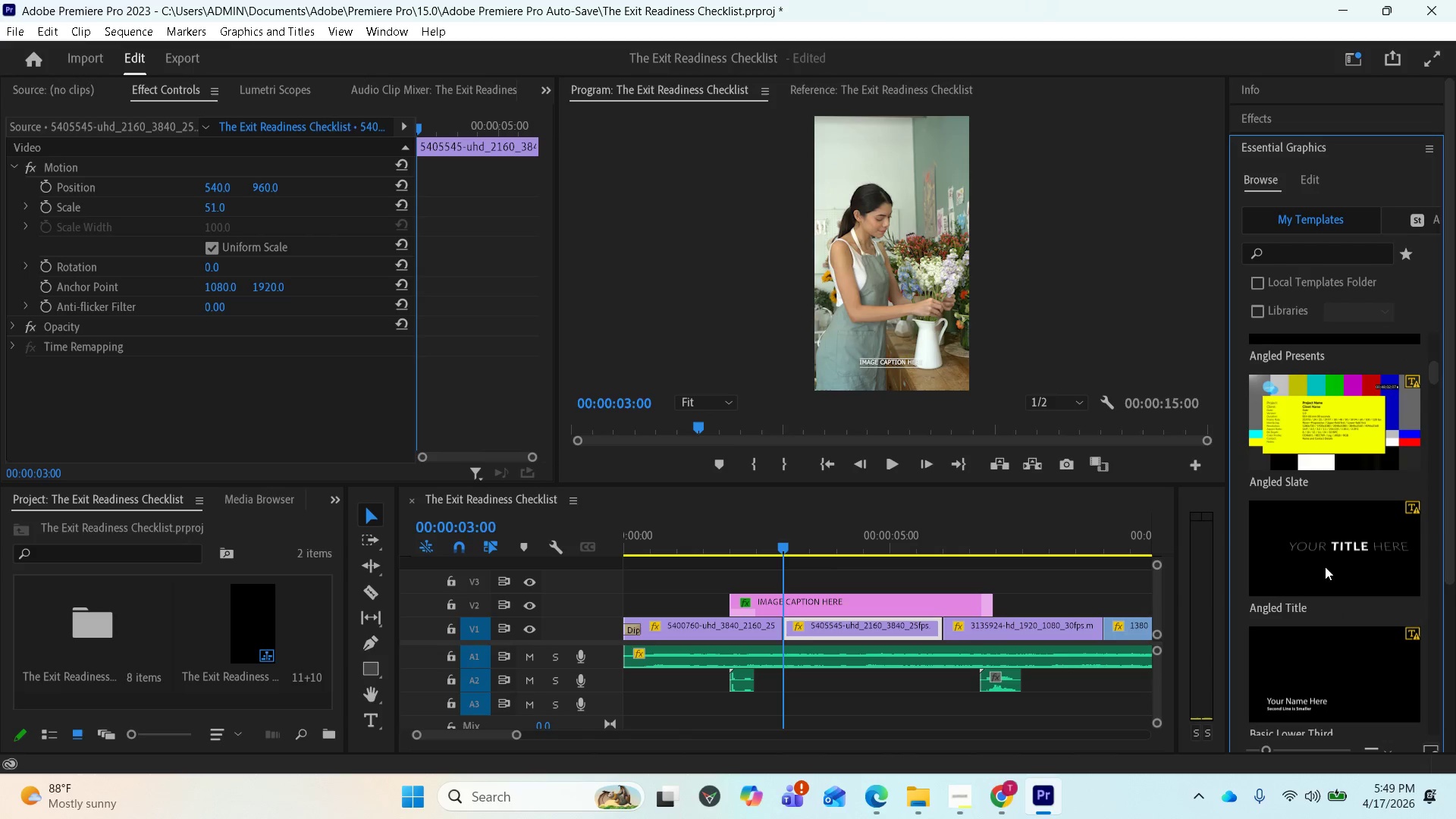 
mouse_move([1306, 582])
 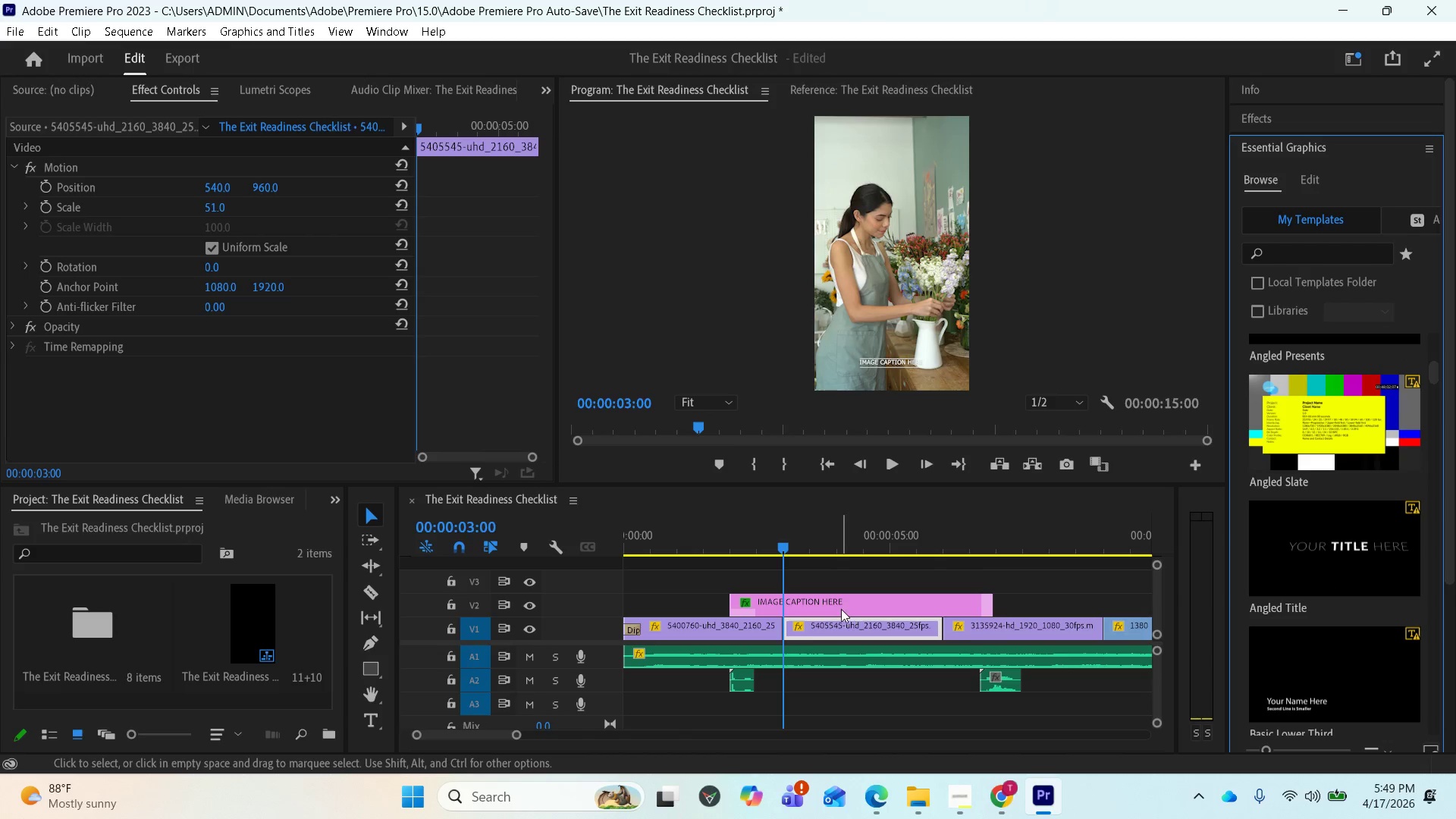 
left_click([839, 604])
 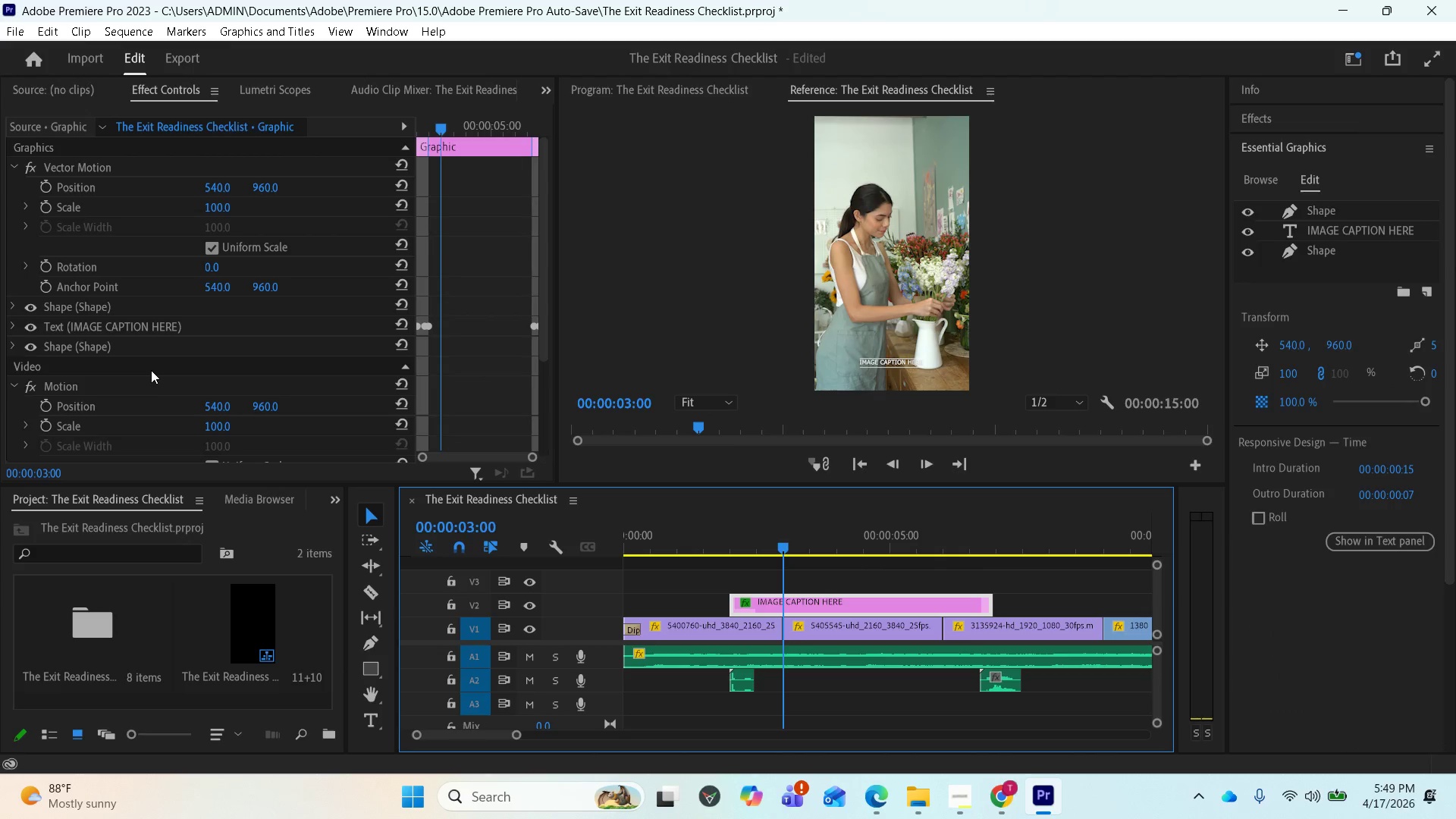 
scroll: coordinate [307, 397], scroll_direction: down, amount: 10.0
 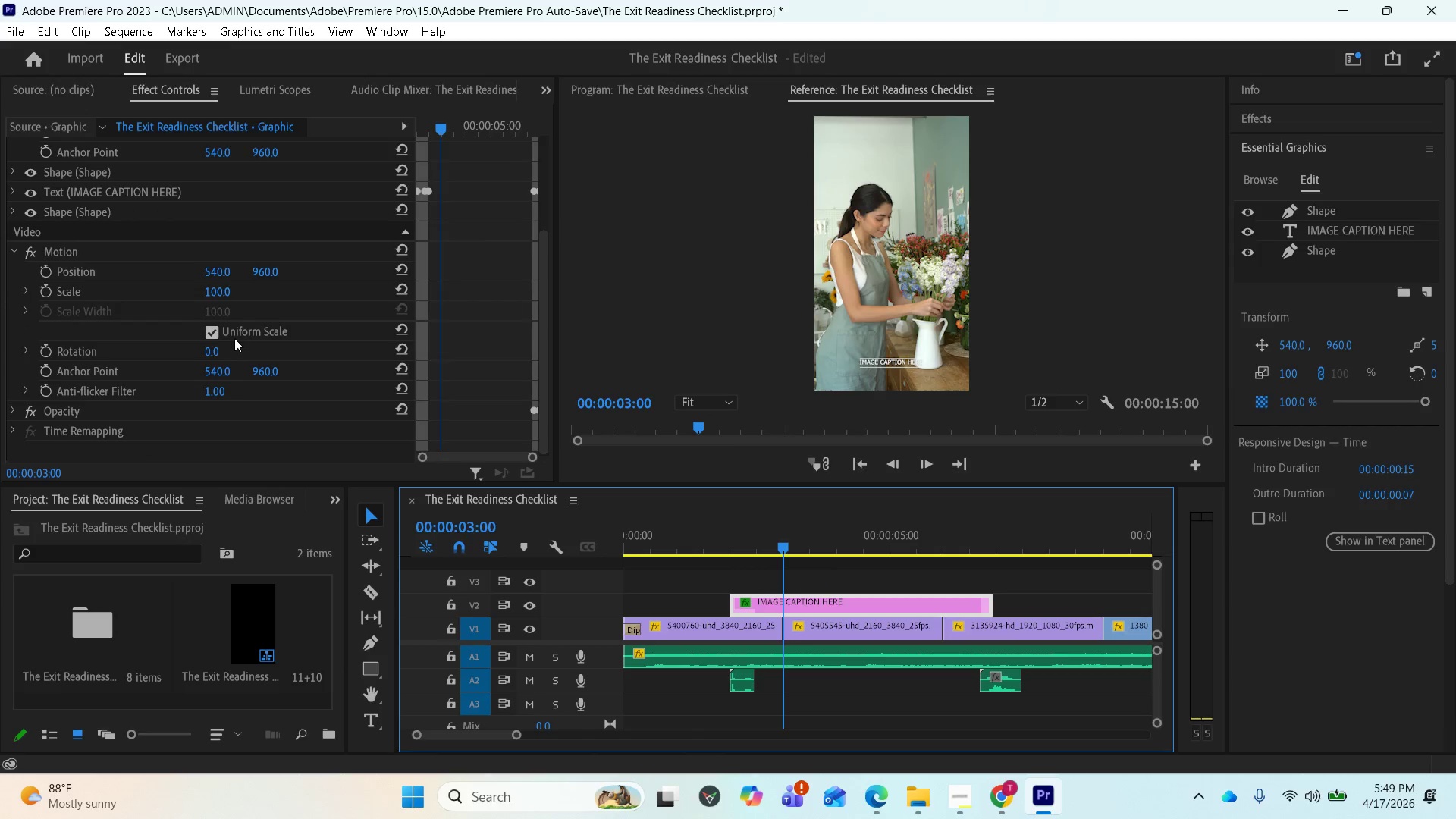 
scroll: coordinate [196, 309], scroll_direction: up, amount: 5.0
 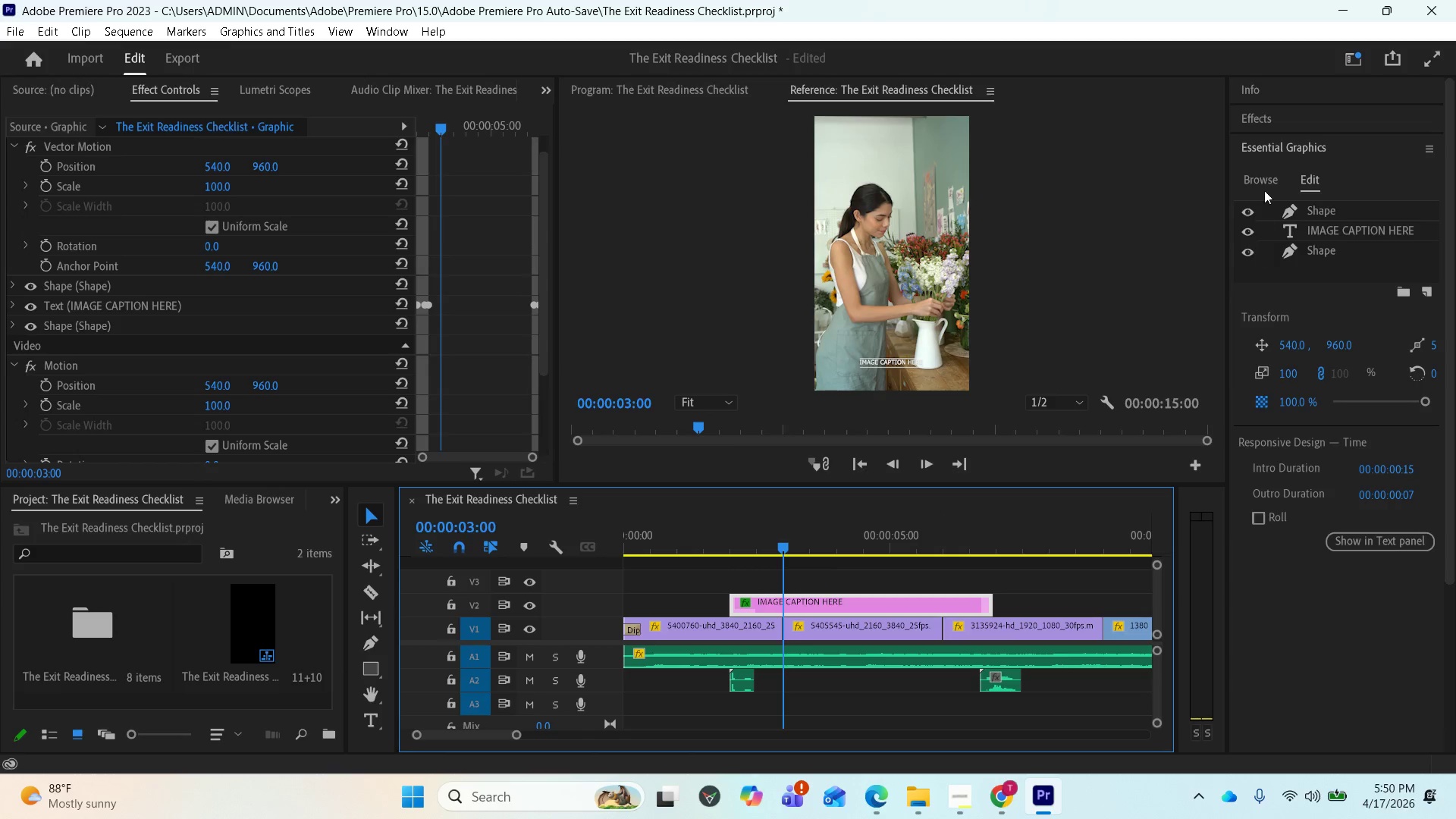 
wait(5.54)
 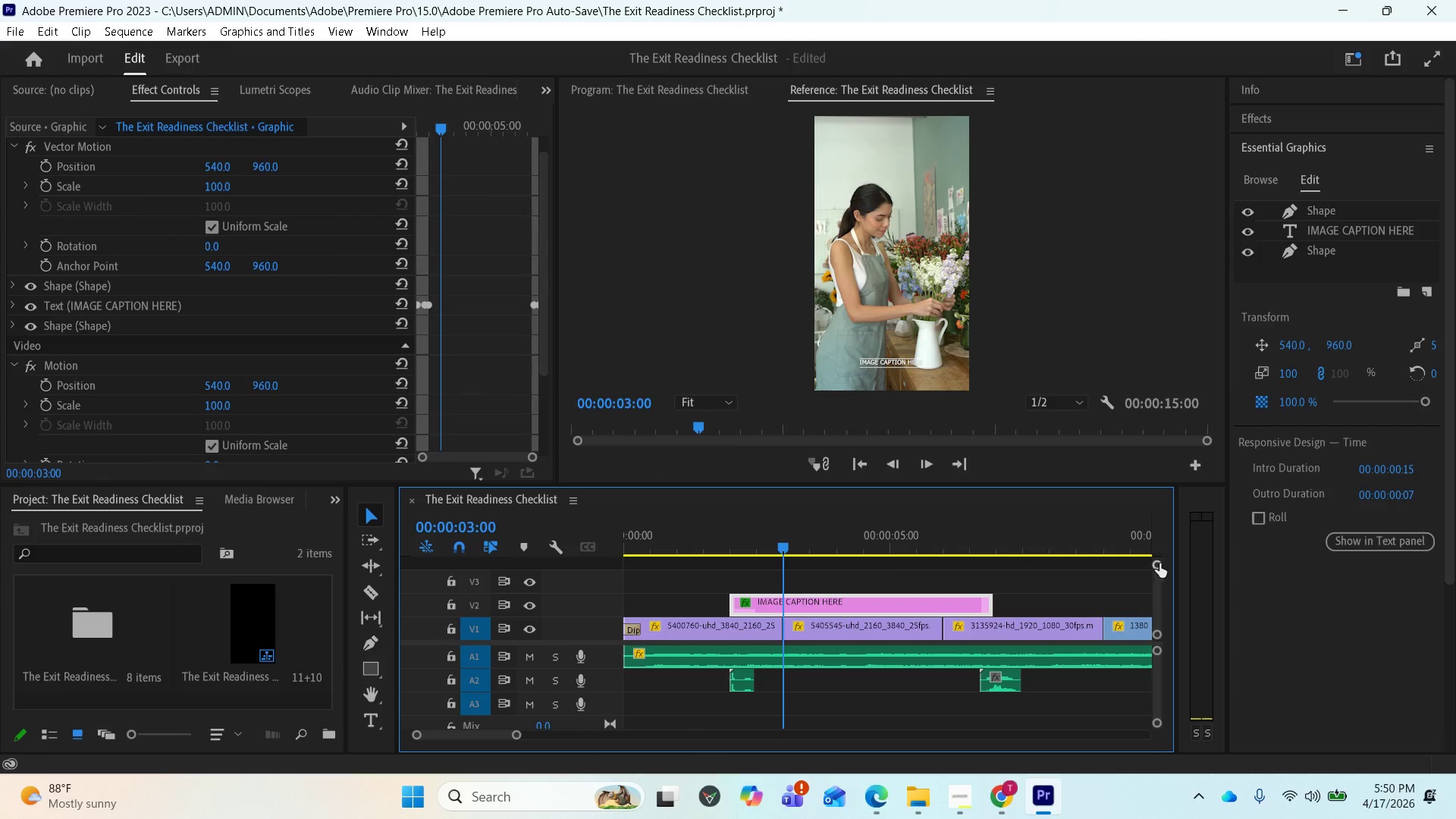 
left_click([1264, 144])
 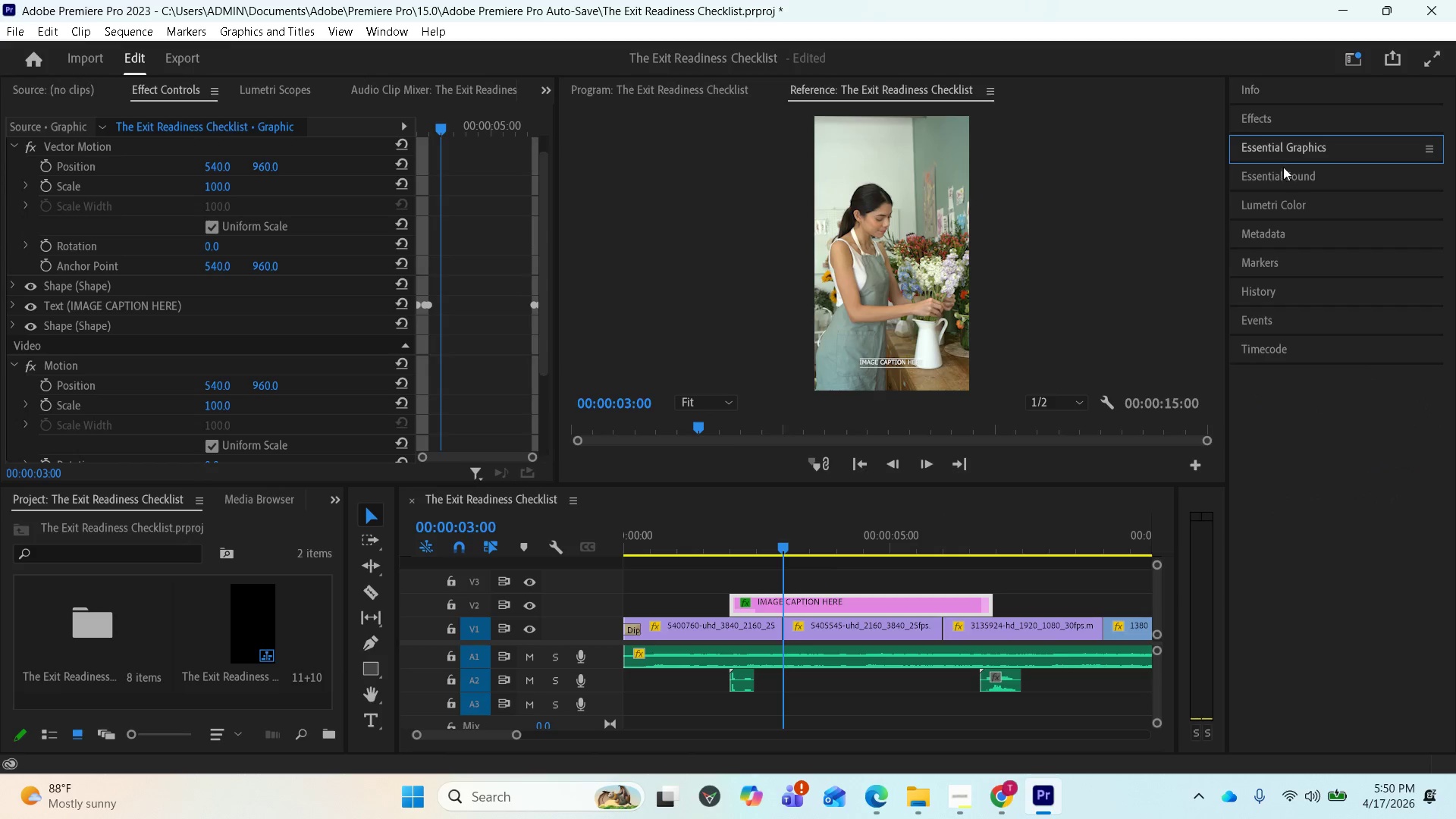 
left_click([1271, 149])
 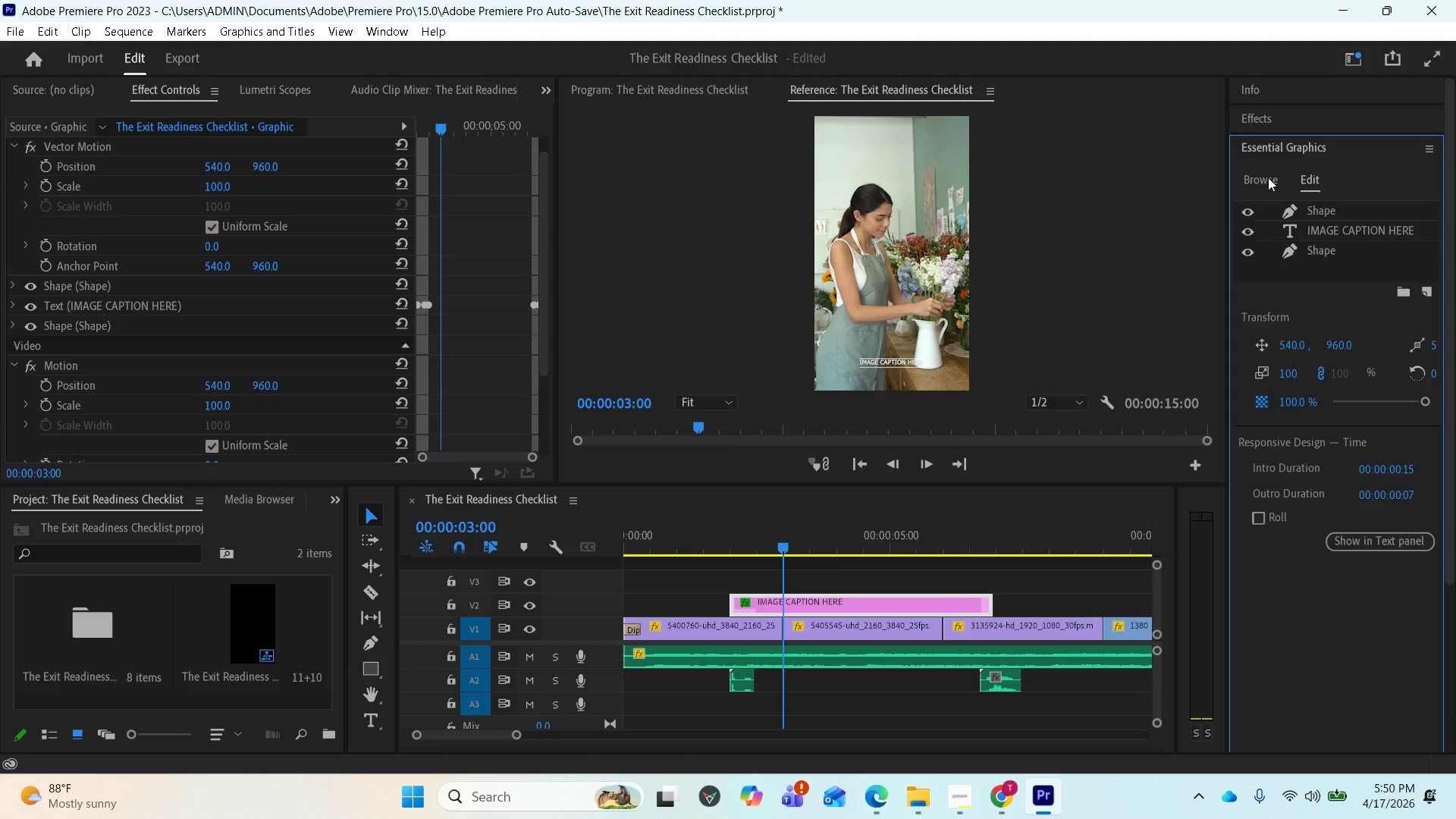 
left_click([1268, 177])
 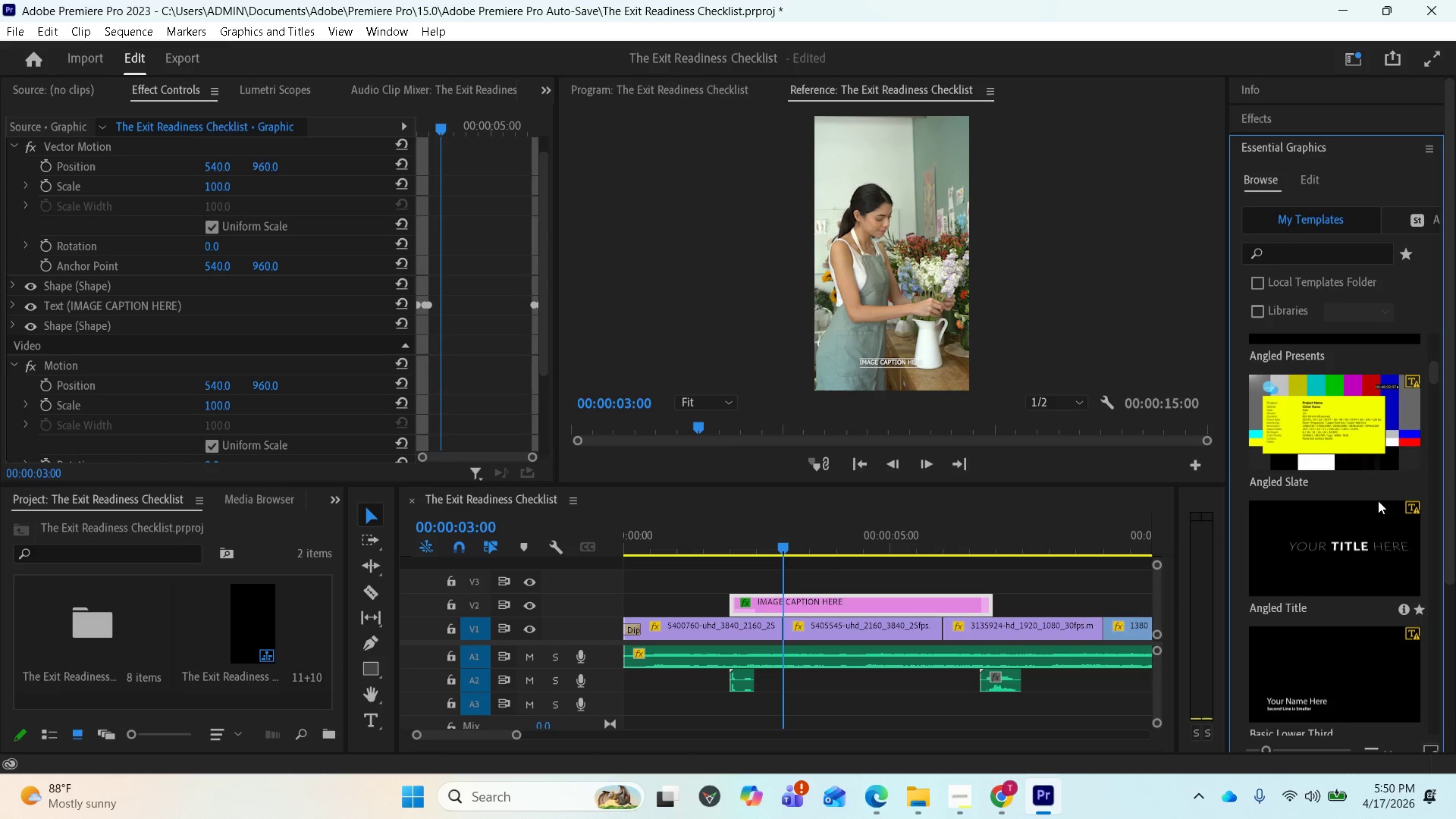 
scroll: coordinate [1335, 592], scroll_direction: down, amount: 6.0
 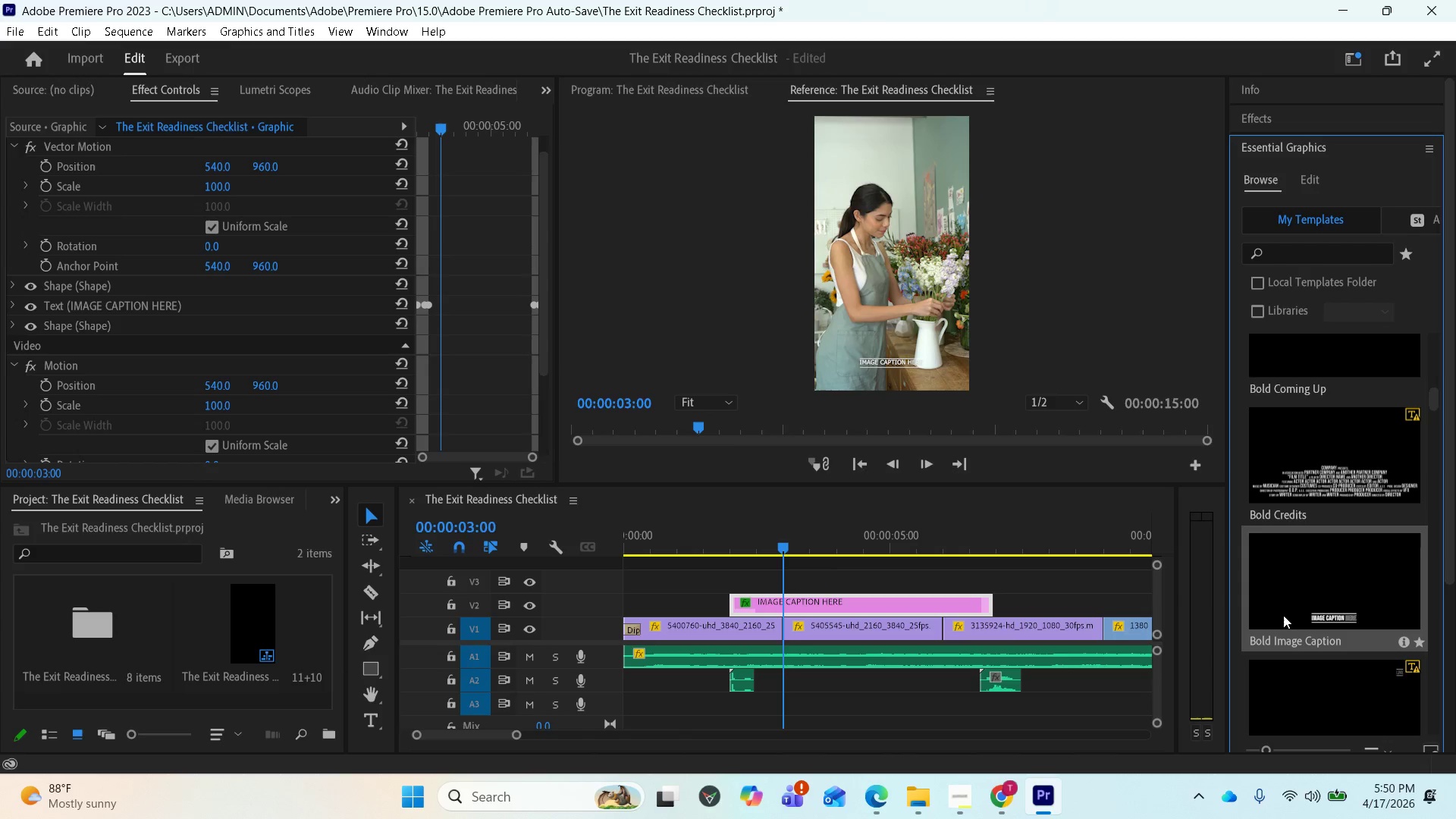 
wait(8.35)
 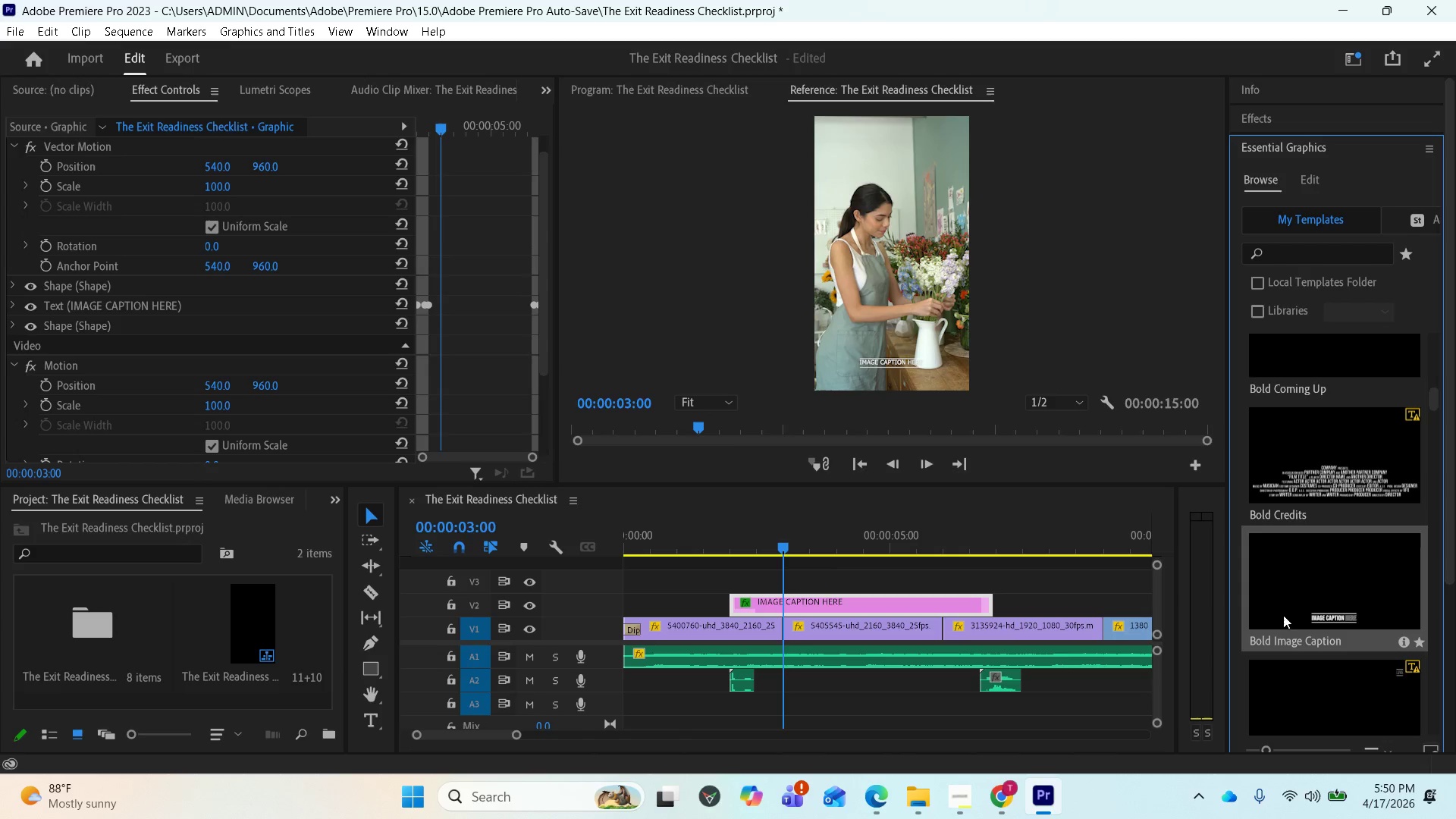 
scroll: coordinate [1300, 612], scroll_direction: down, amount: 1.0
 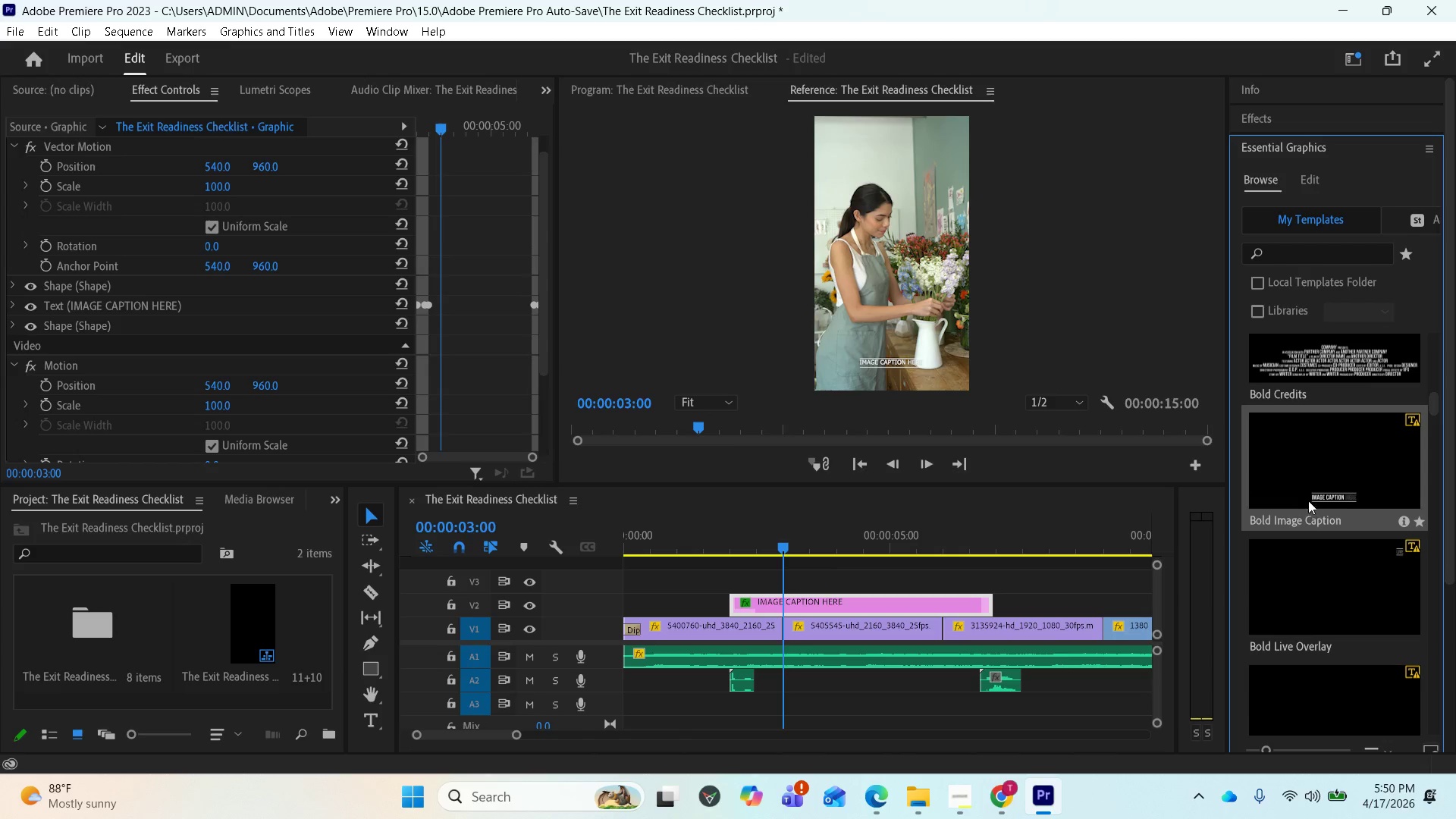 
left_click_drag(start_coordinate=[1307, 495], to_coordinate=[735, 579])
 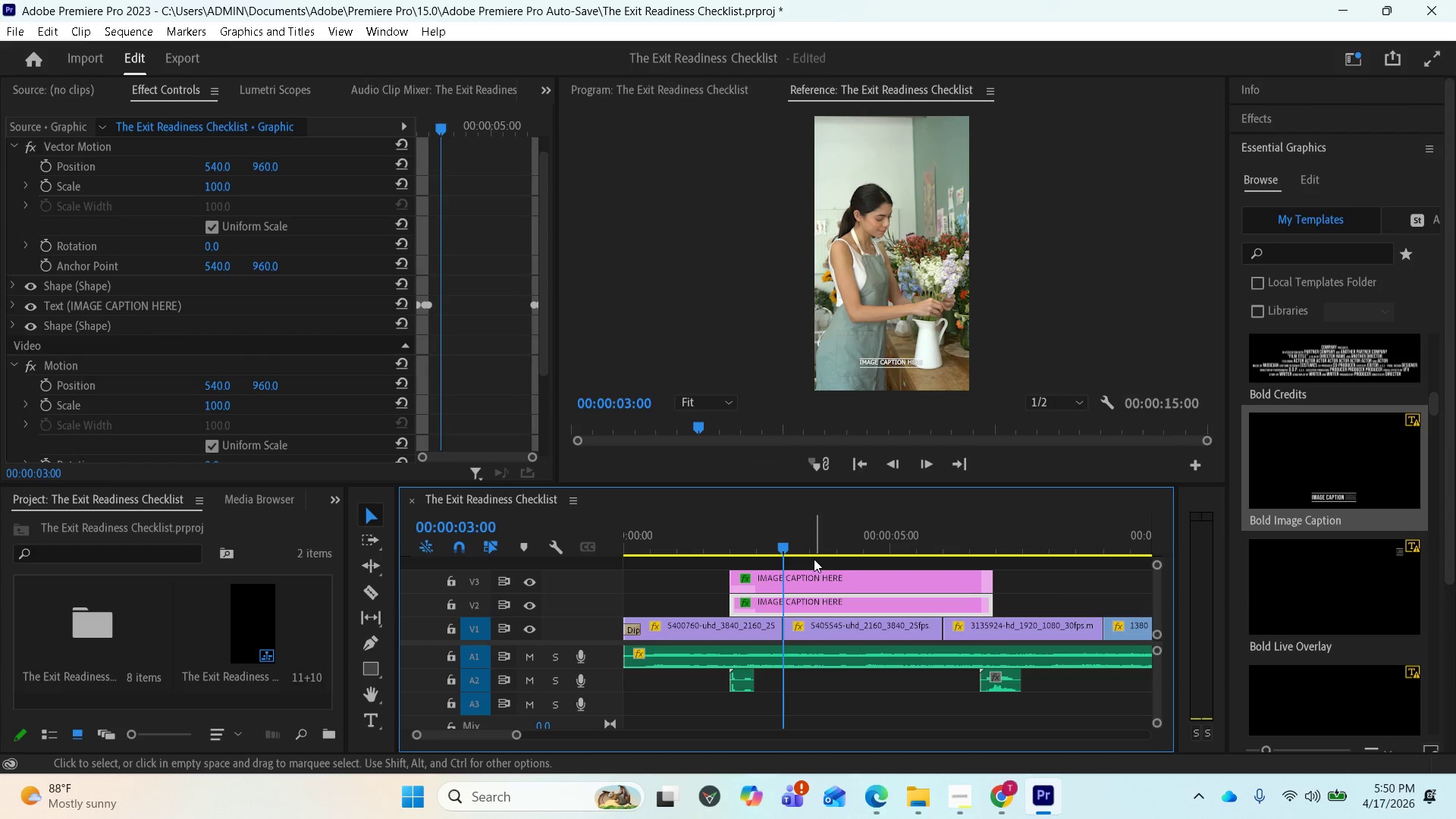 
wait(8.8)
 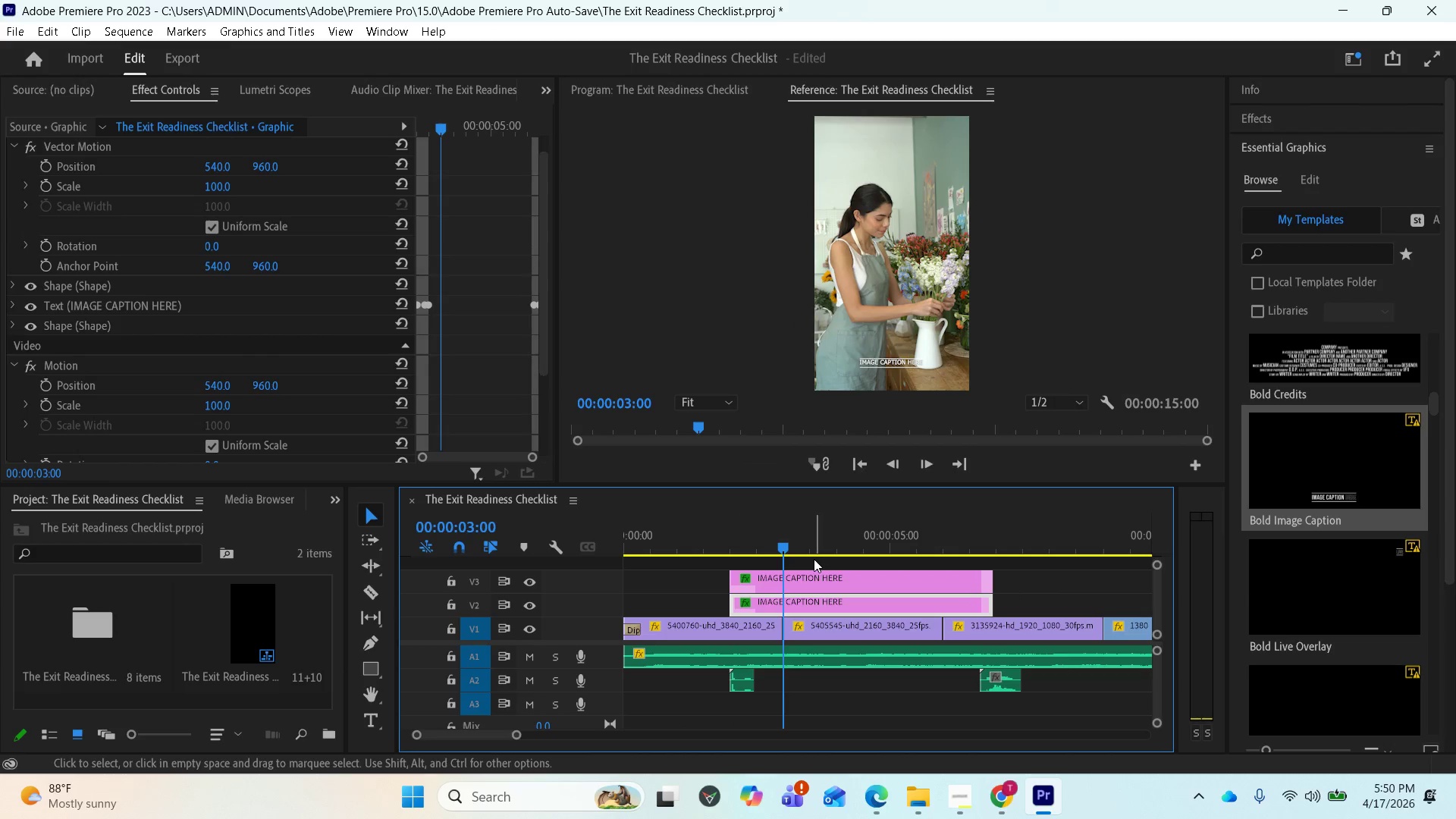 
scroll: coordinate [230, 384], scroll_direction: down, amount: 10.0
 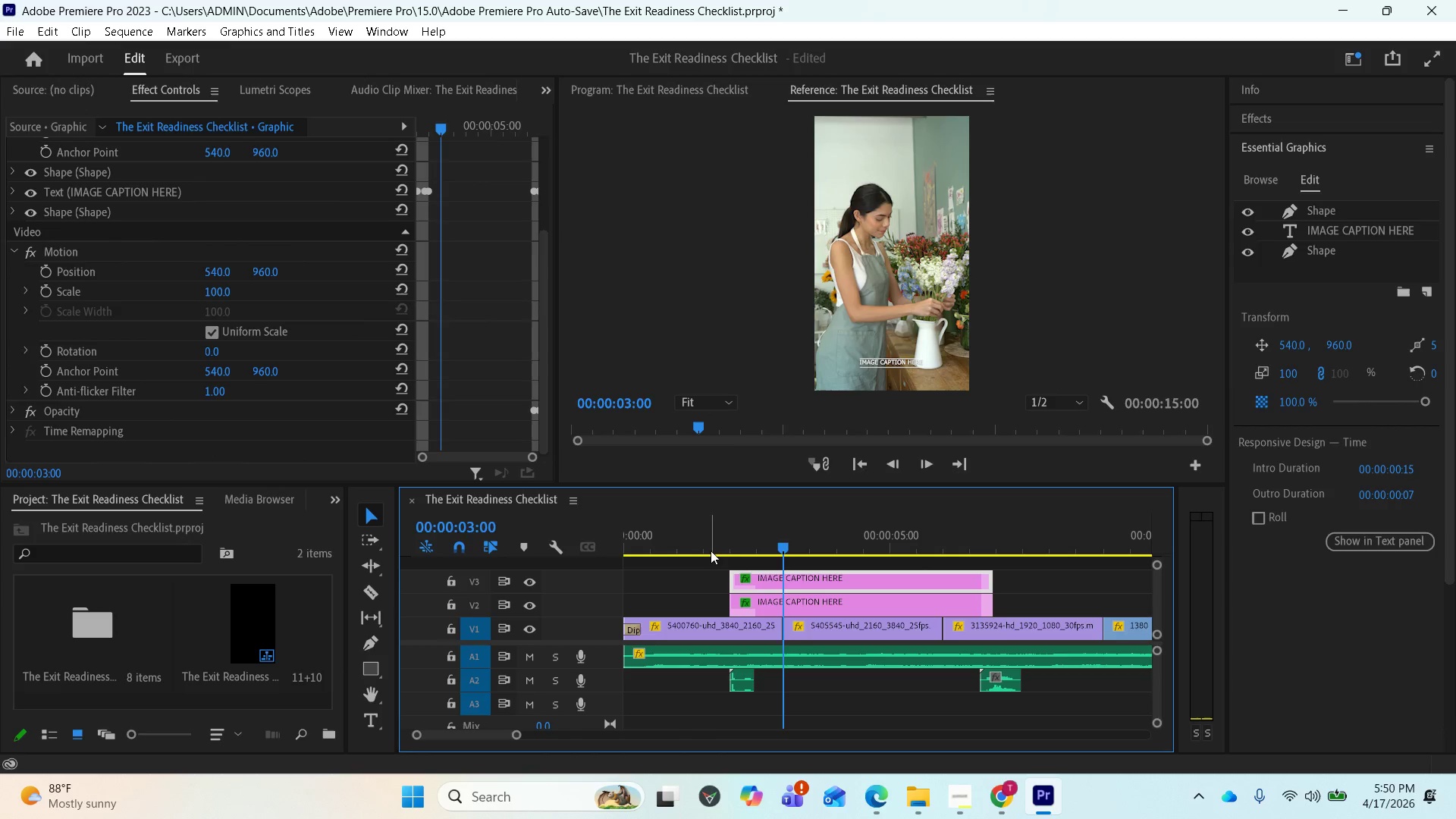 
left_click_drag(start_coordinate=[779, 546], to_coordinate=[758, 540])
 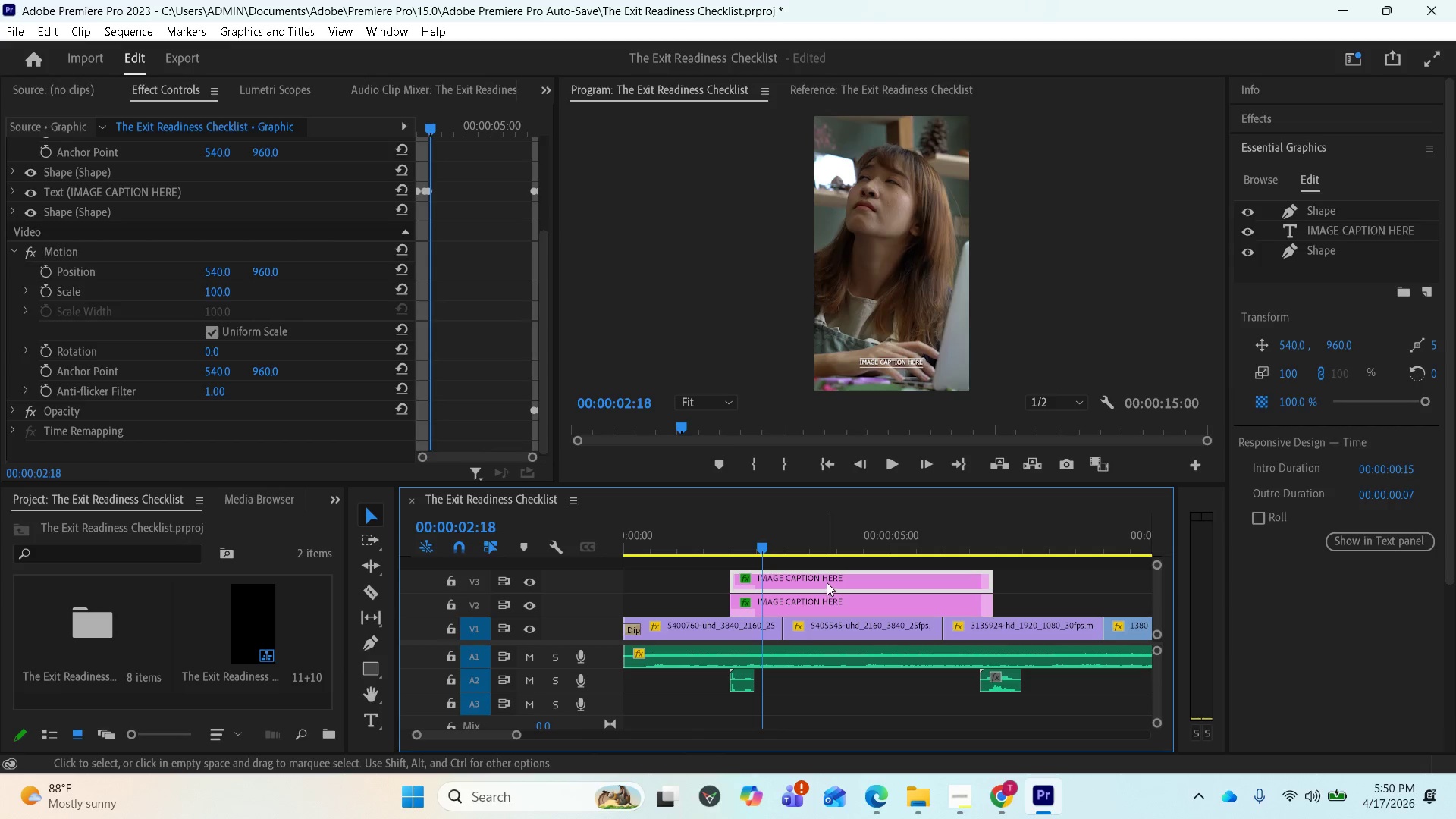 
left_click([827, 582])
 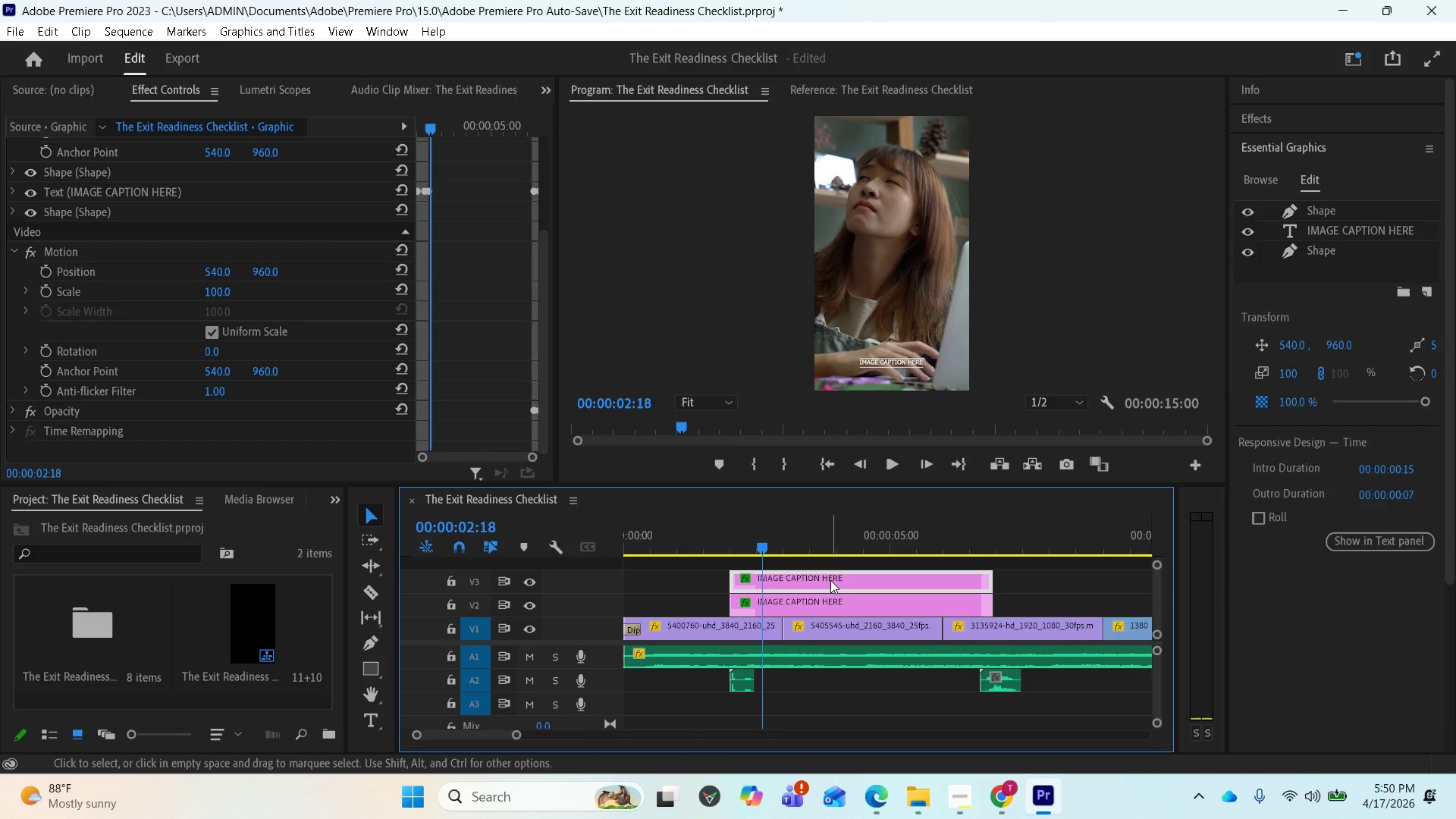 
key(Delete)
 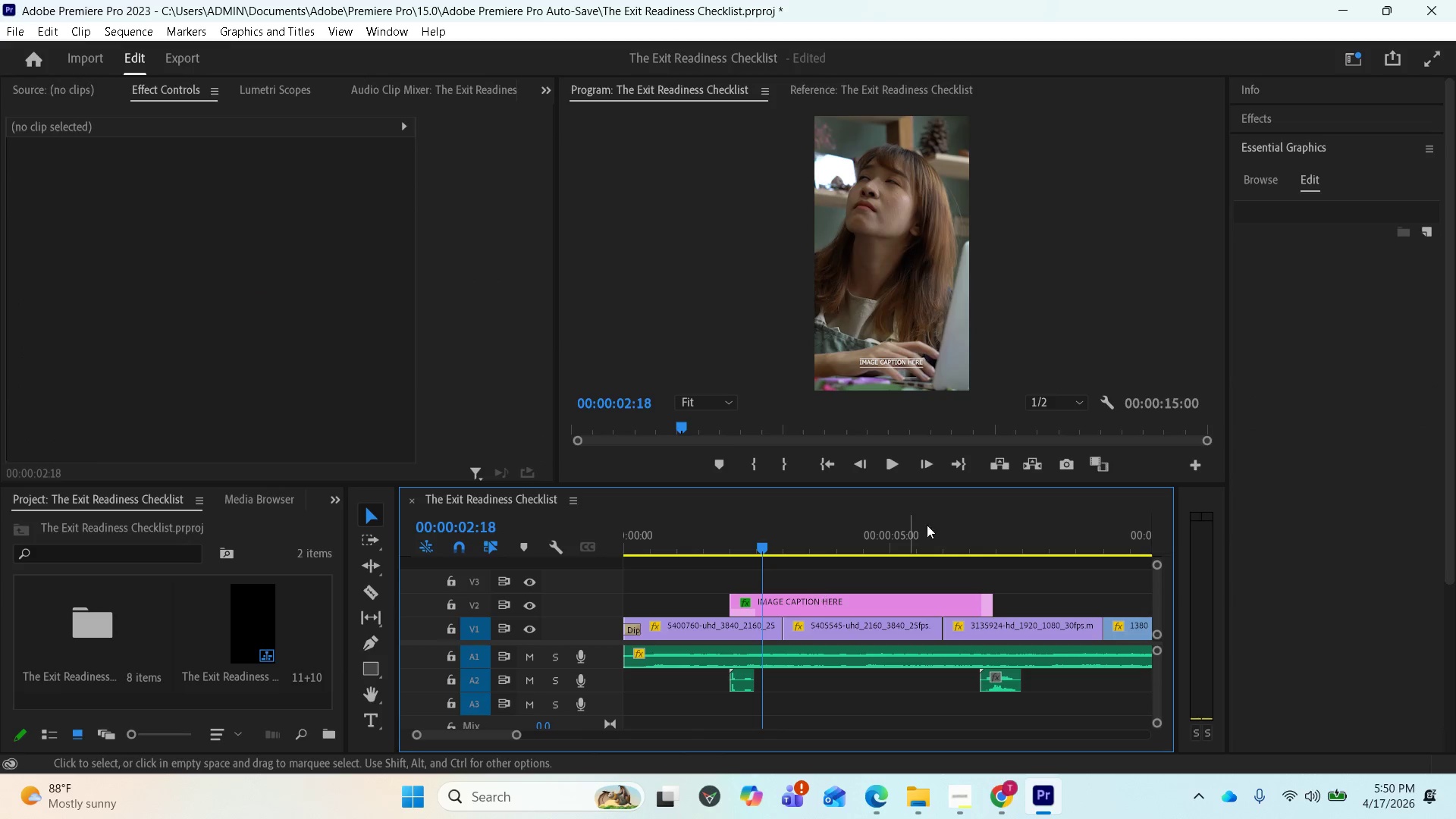 
left_click([1257, 175])
 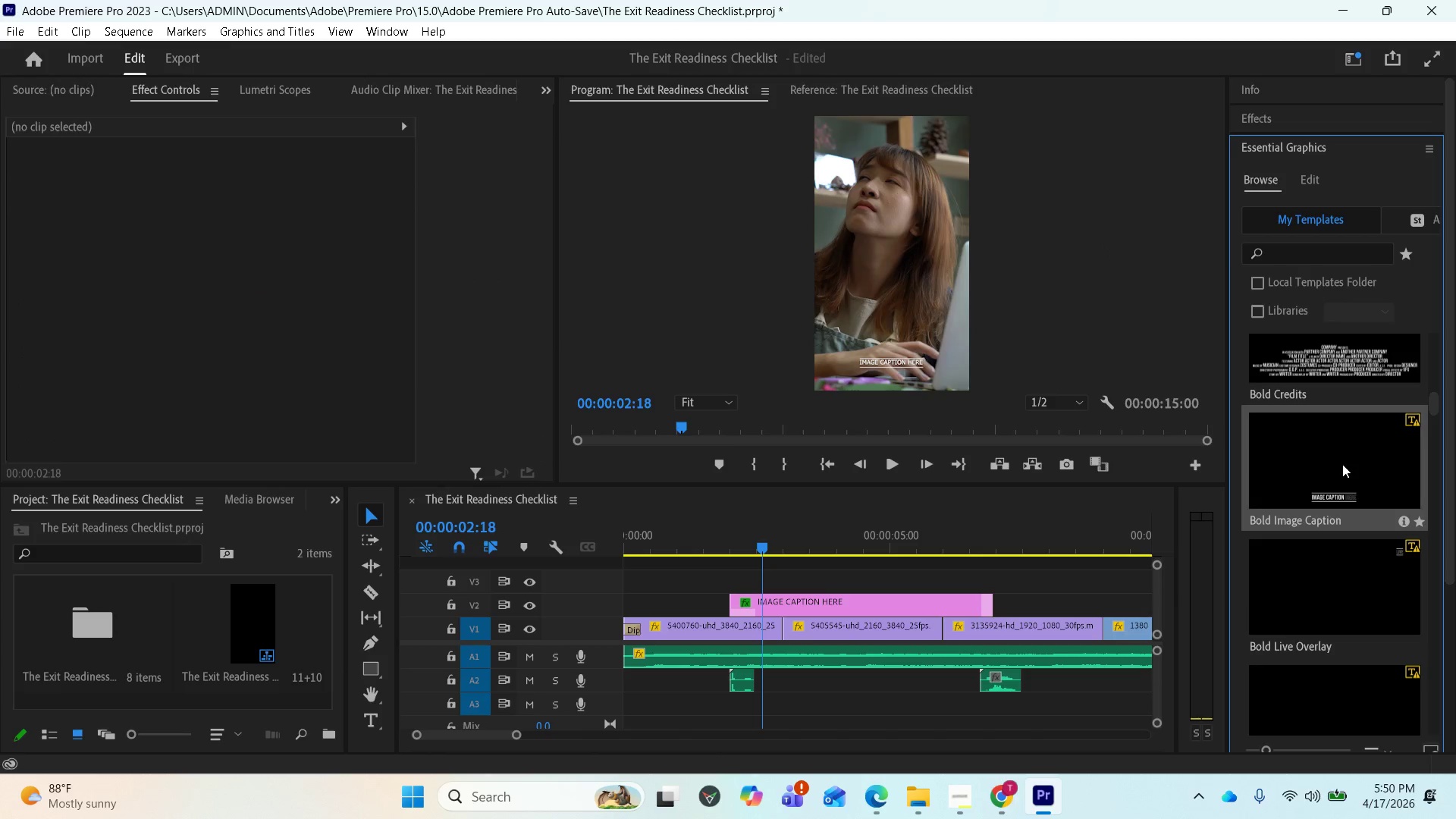 
scroll: coordinate [1346, 469], scroll_direction: down, amount: 1.0
 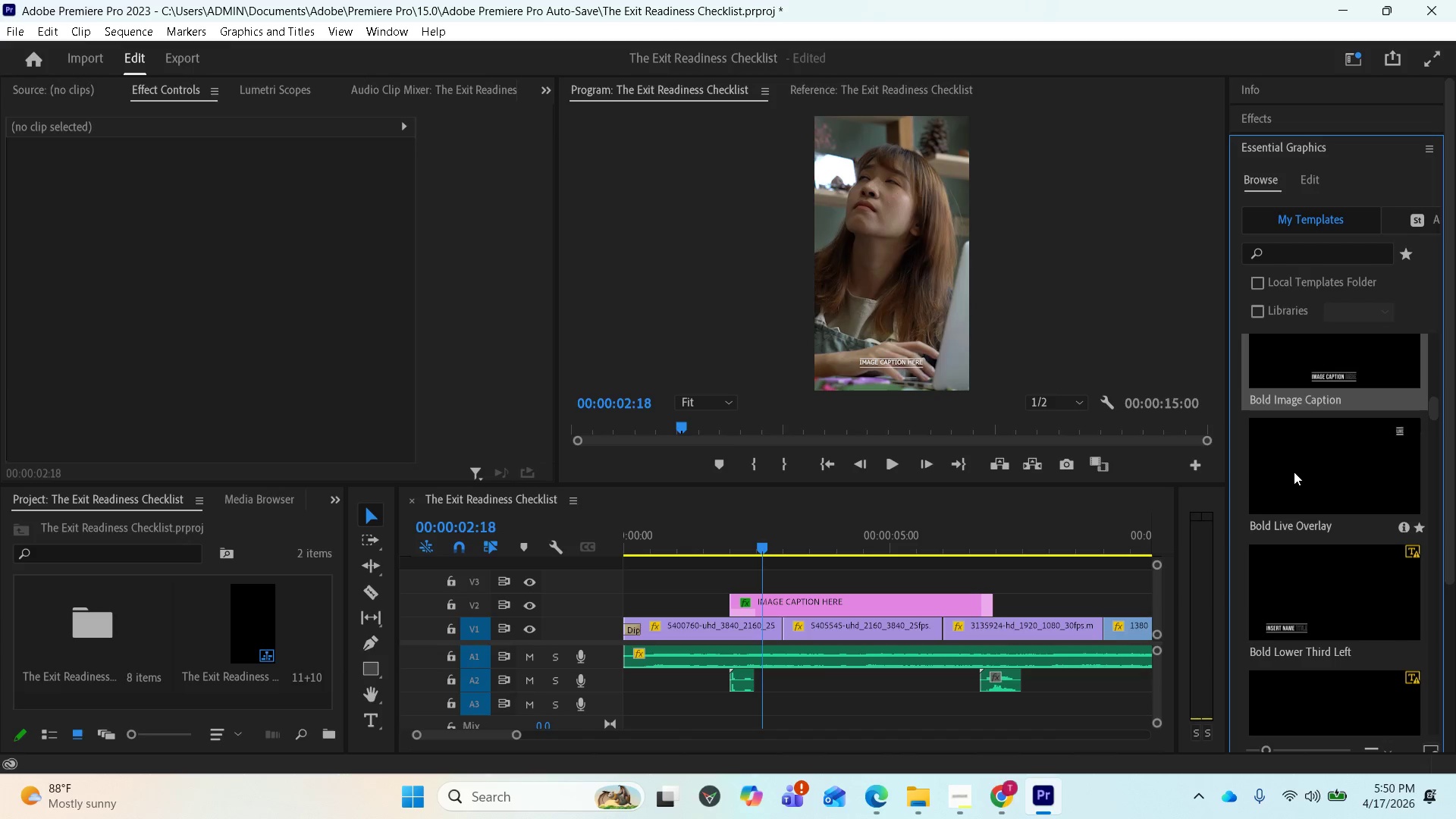 
wait(5.71)
 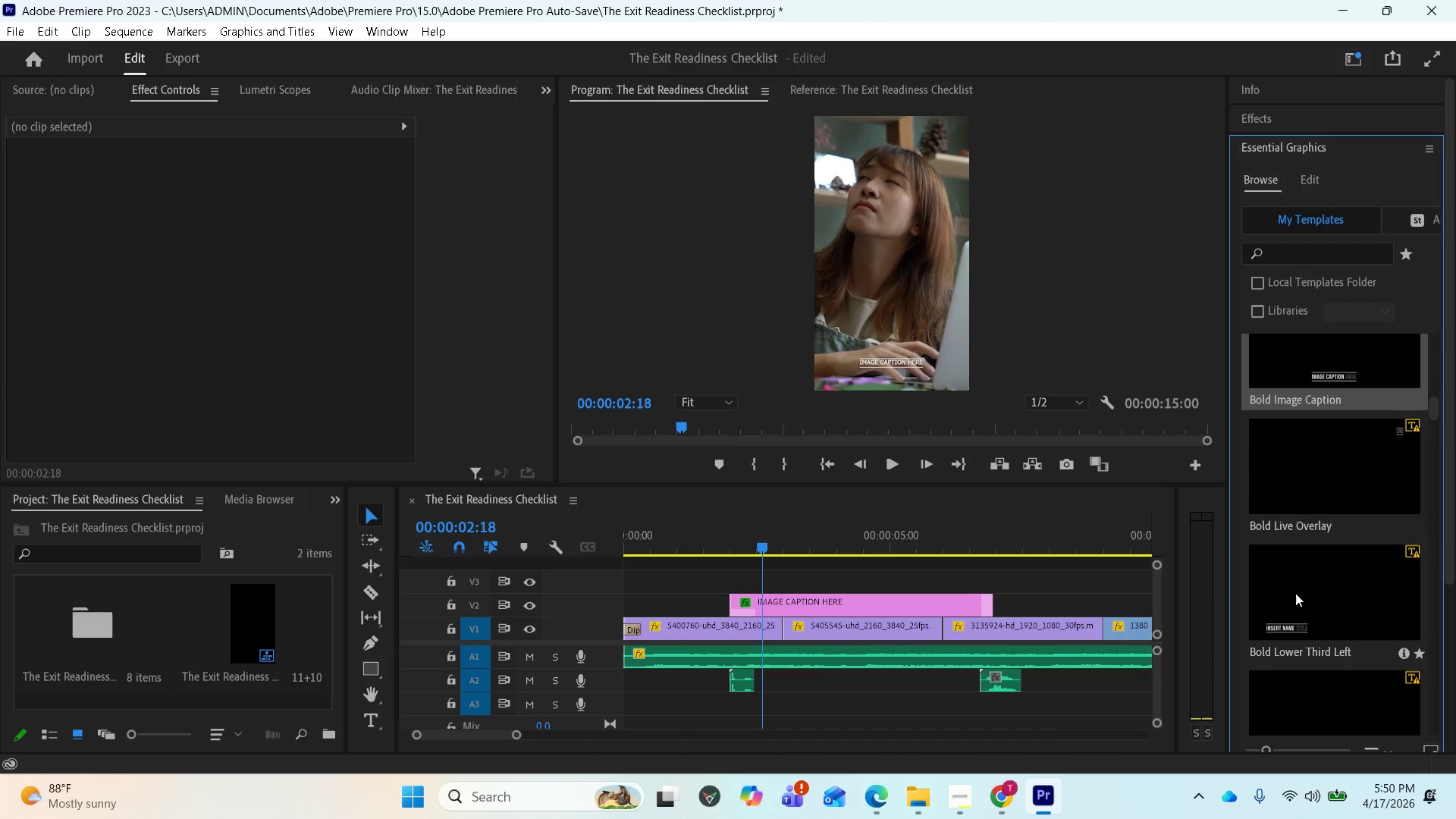 
scroll: coordinate [1291, 613], scroll_direction: down, amount: 1.0
 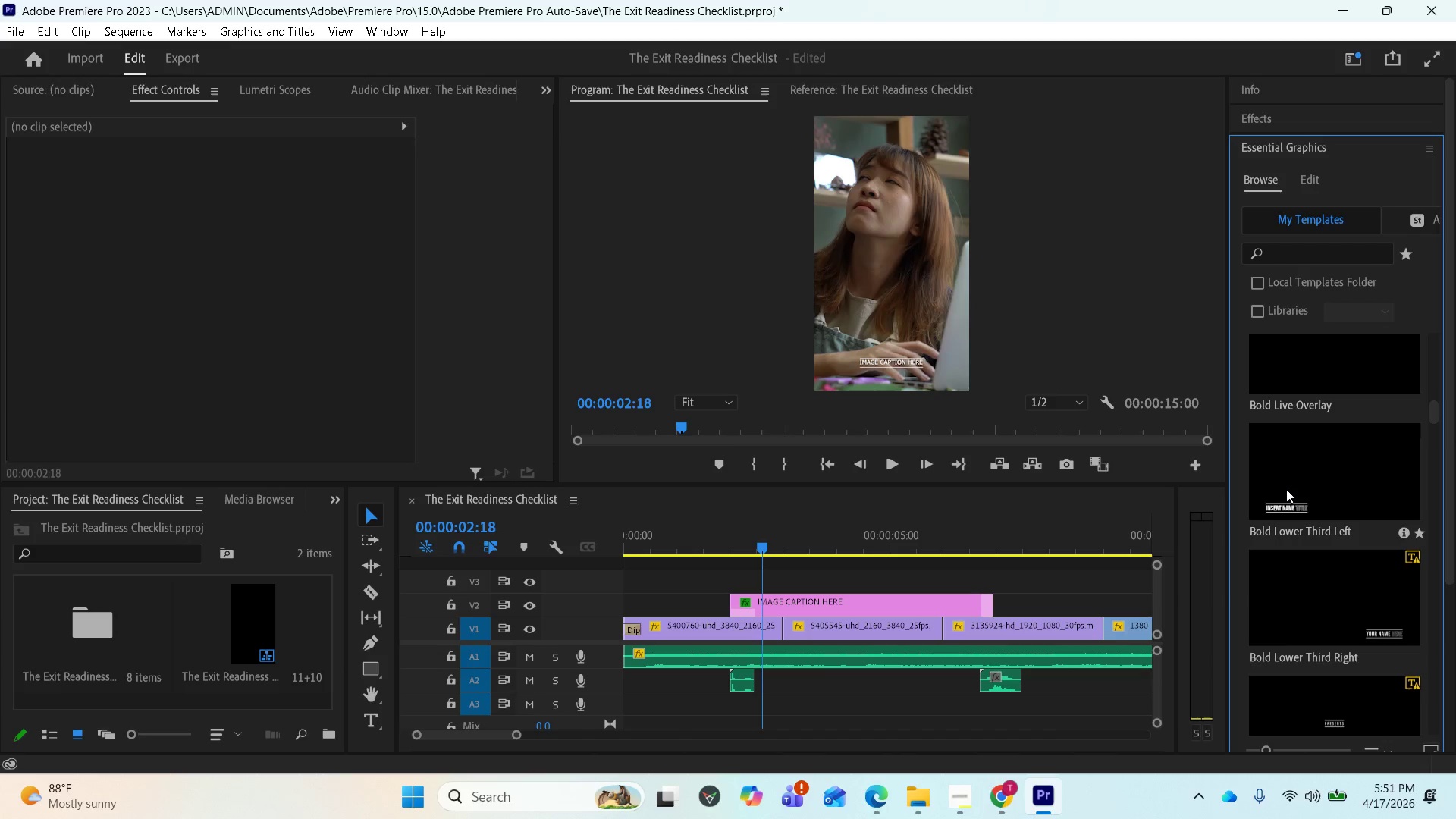 
left_click_drag(start_coordinate=[1286, 489], to_coordinate=[737, 584])
 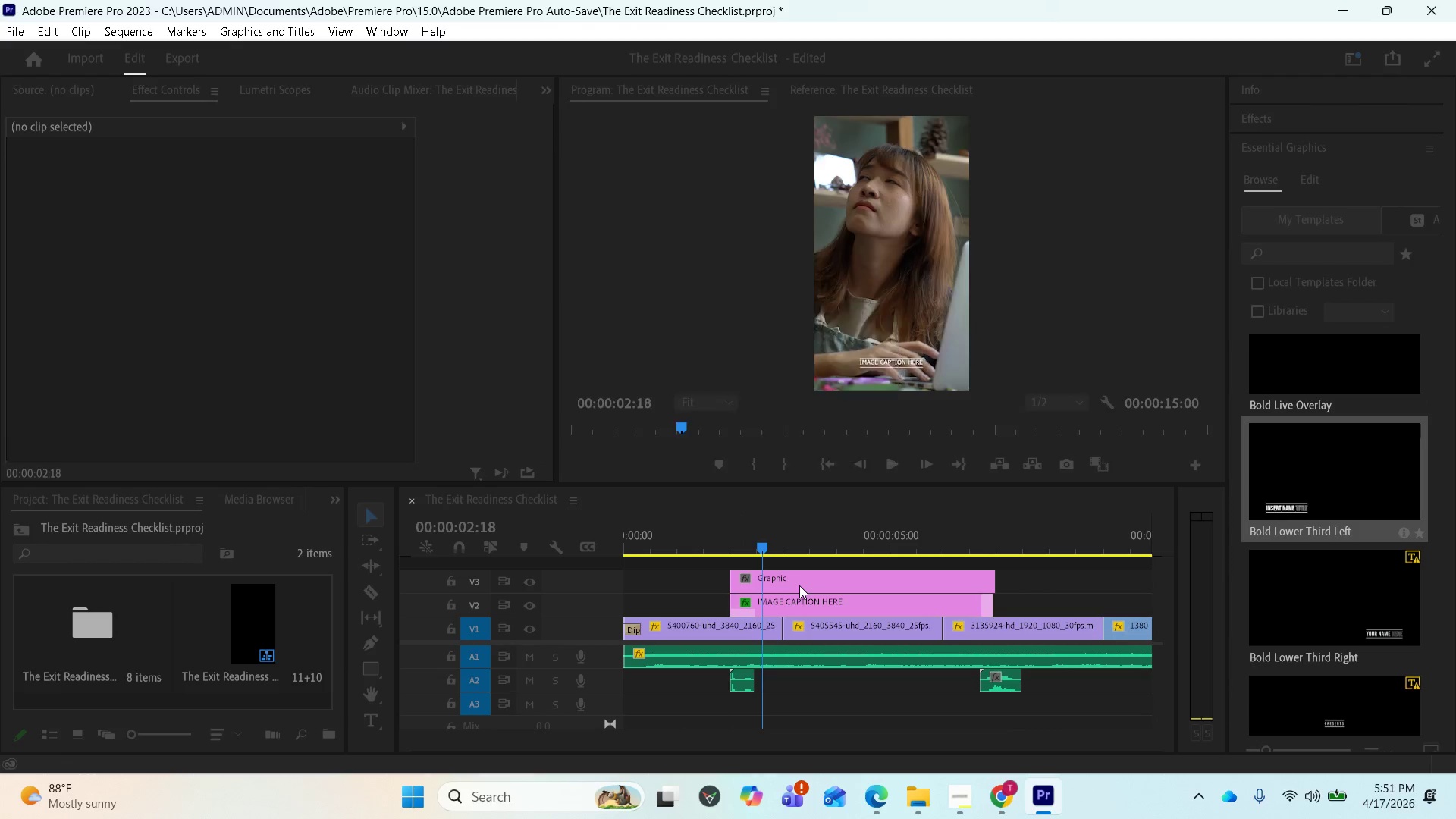 
left_click([799, 585])
 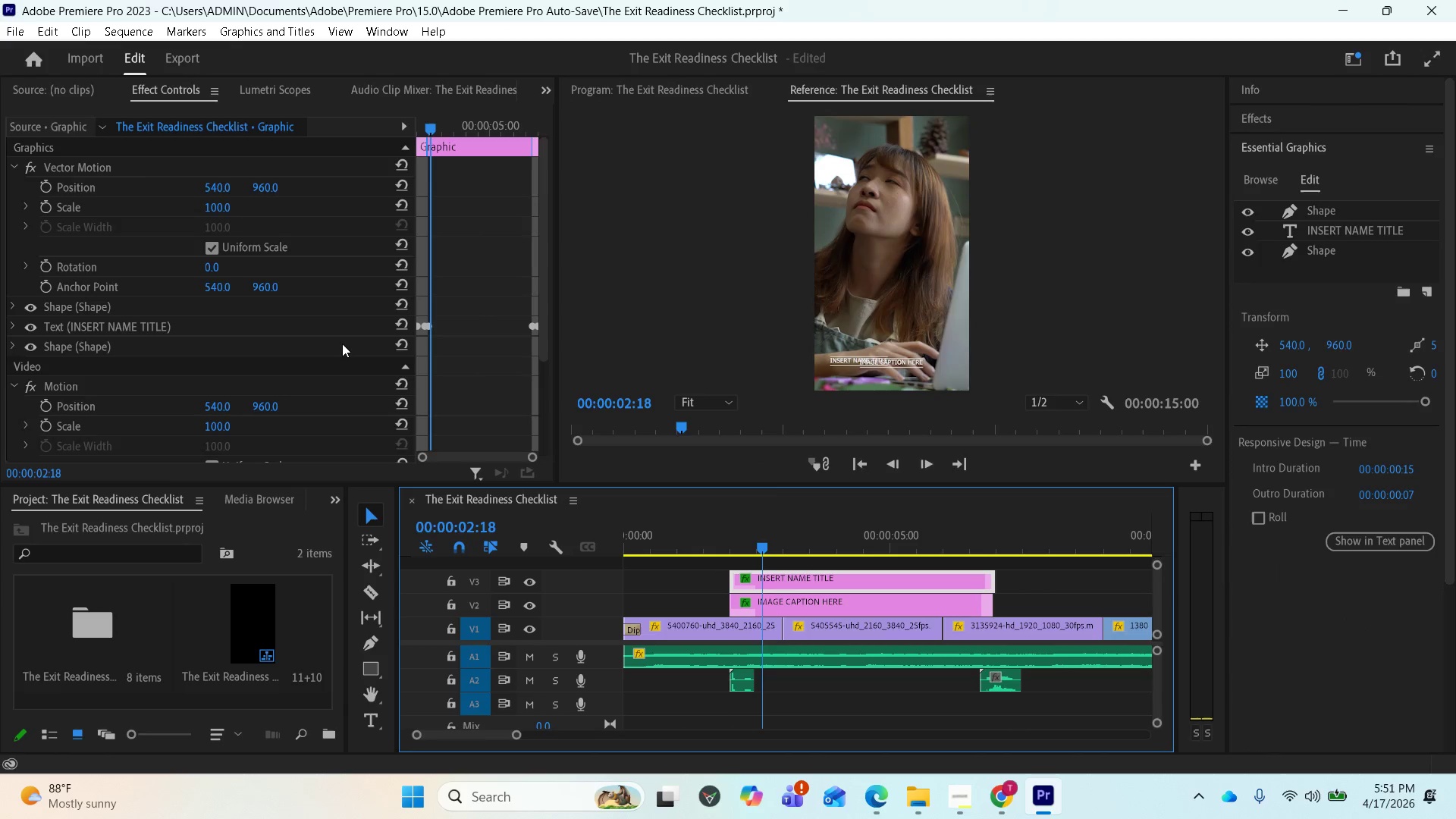 
scroll: coordinate [337, 369], scroll_direction: down, amount: 13.0
 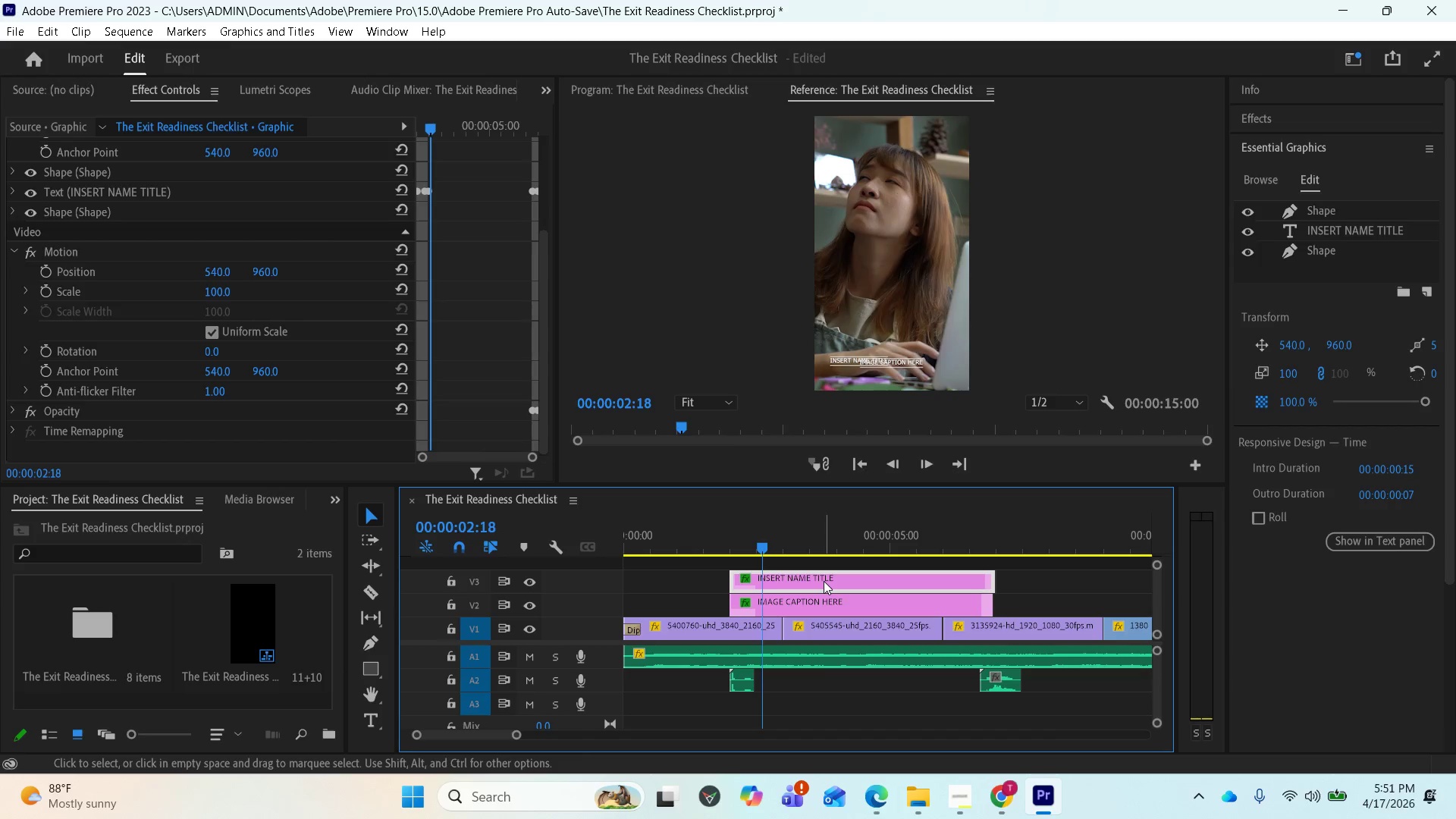 
left_click([824, 581])
 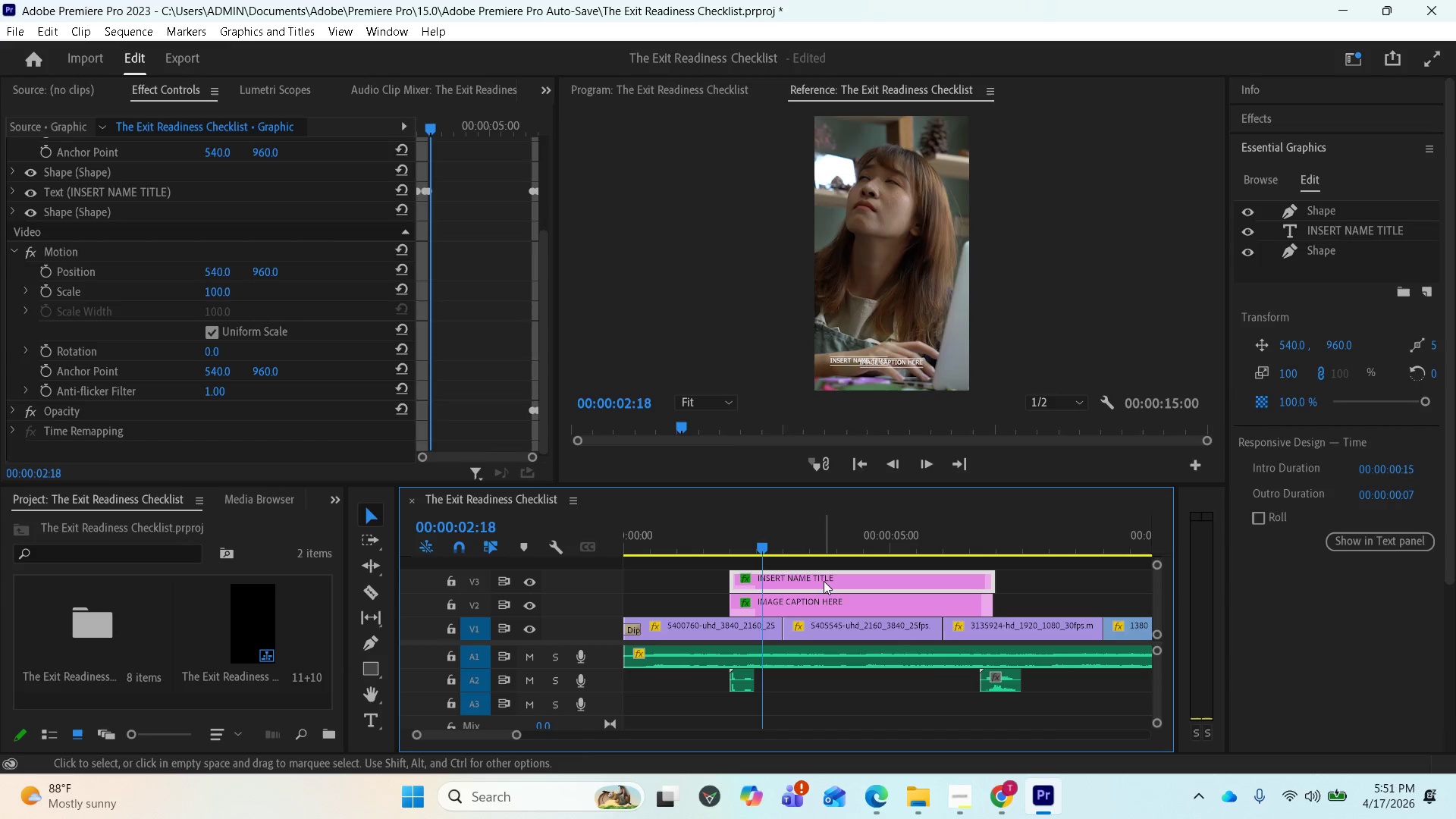 
key(Delete)
 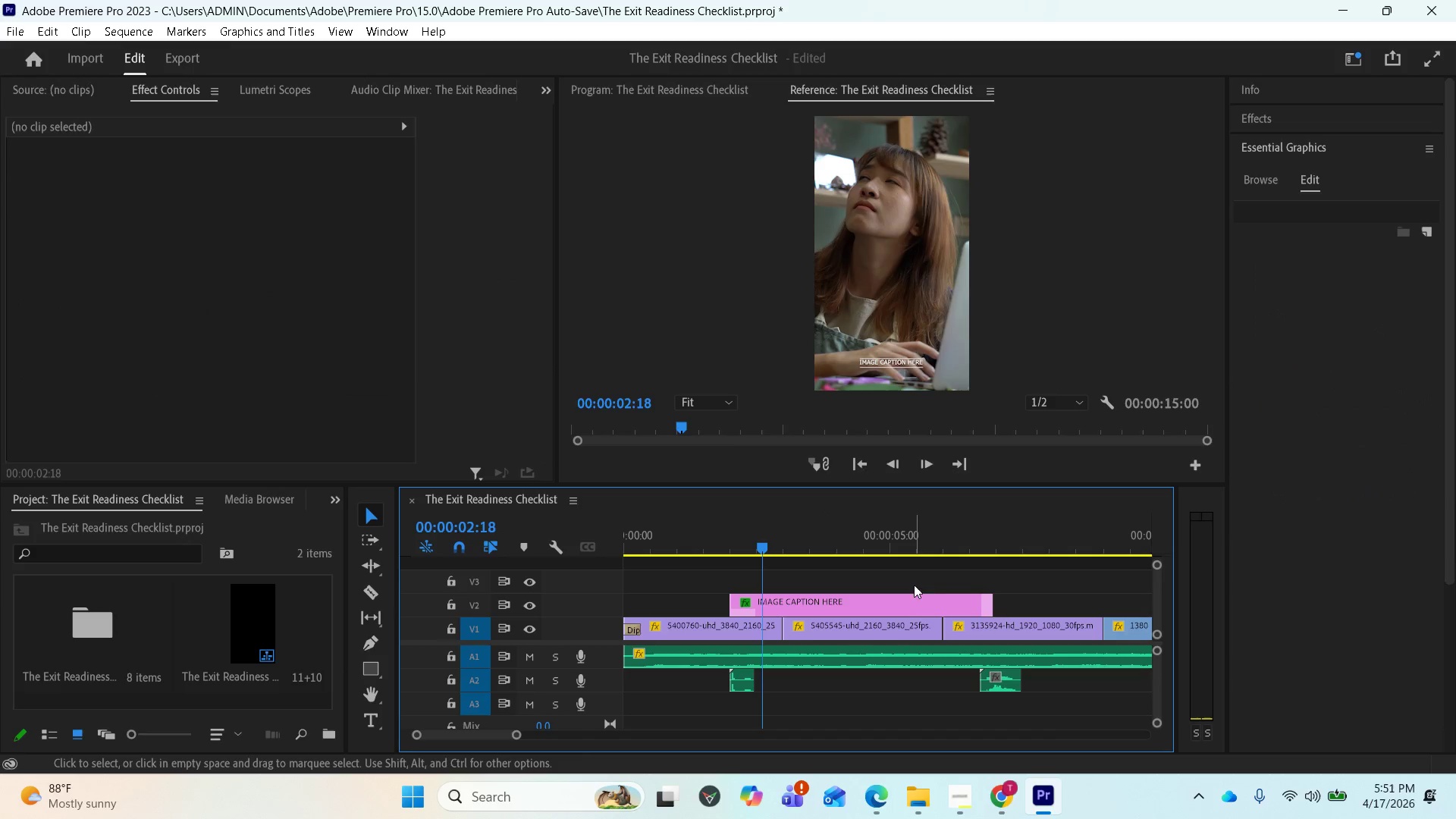 
left_click([893, 606])
 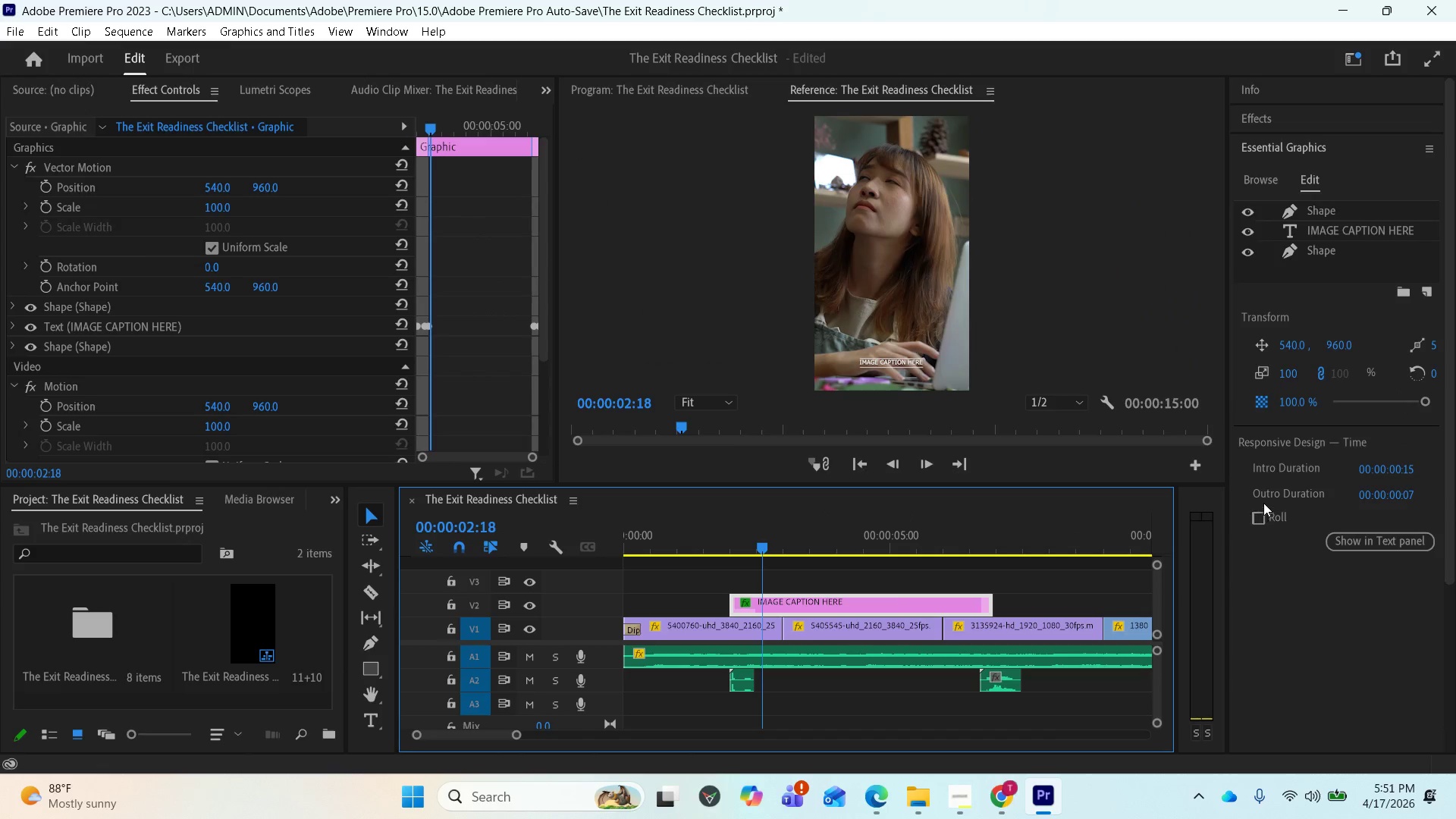 
left_click([1266, 186])
 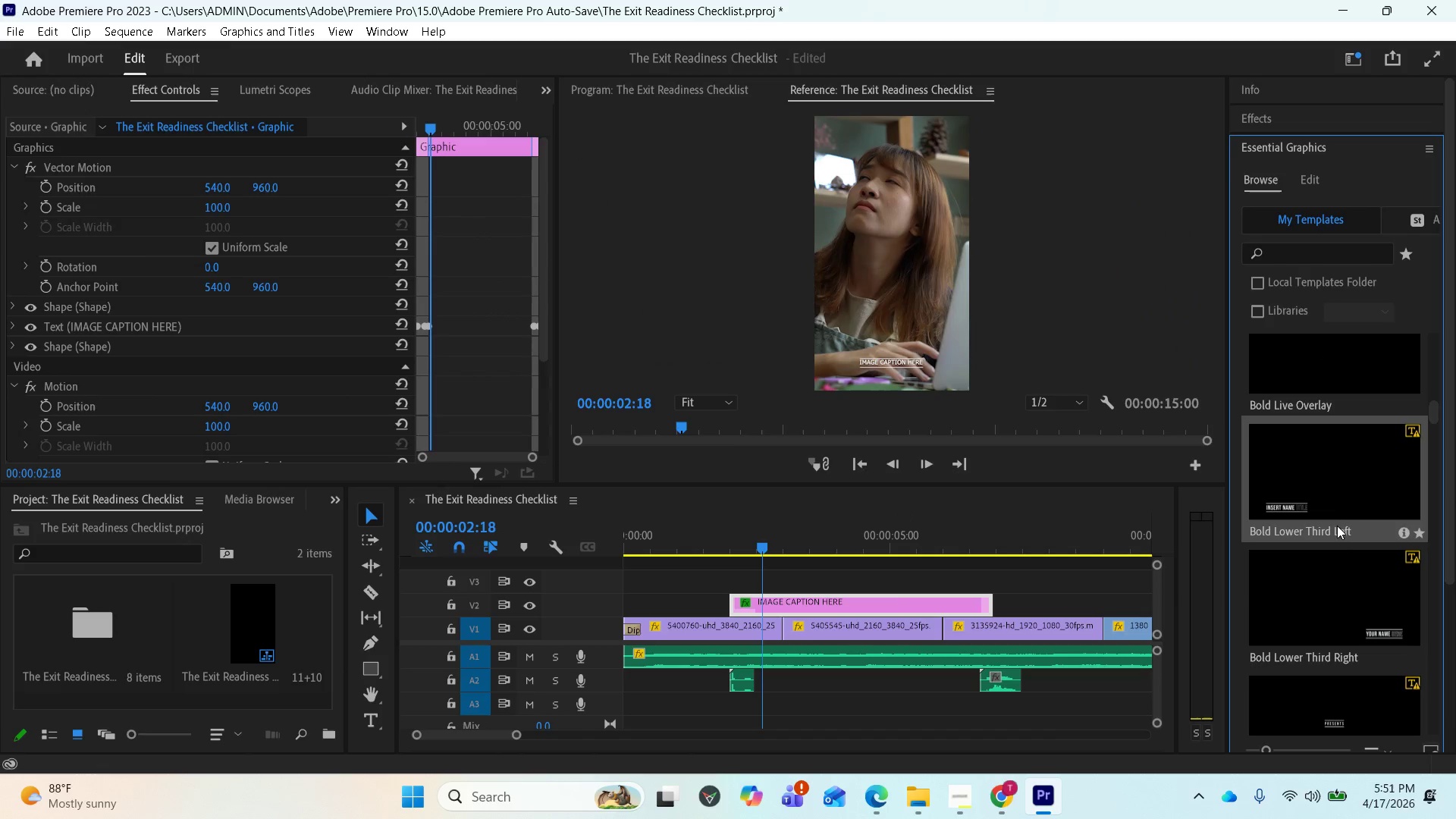 
scroll: coordinate [1303, 622], scroll_direction: down, amount: 6.0
 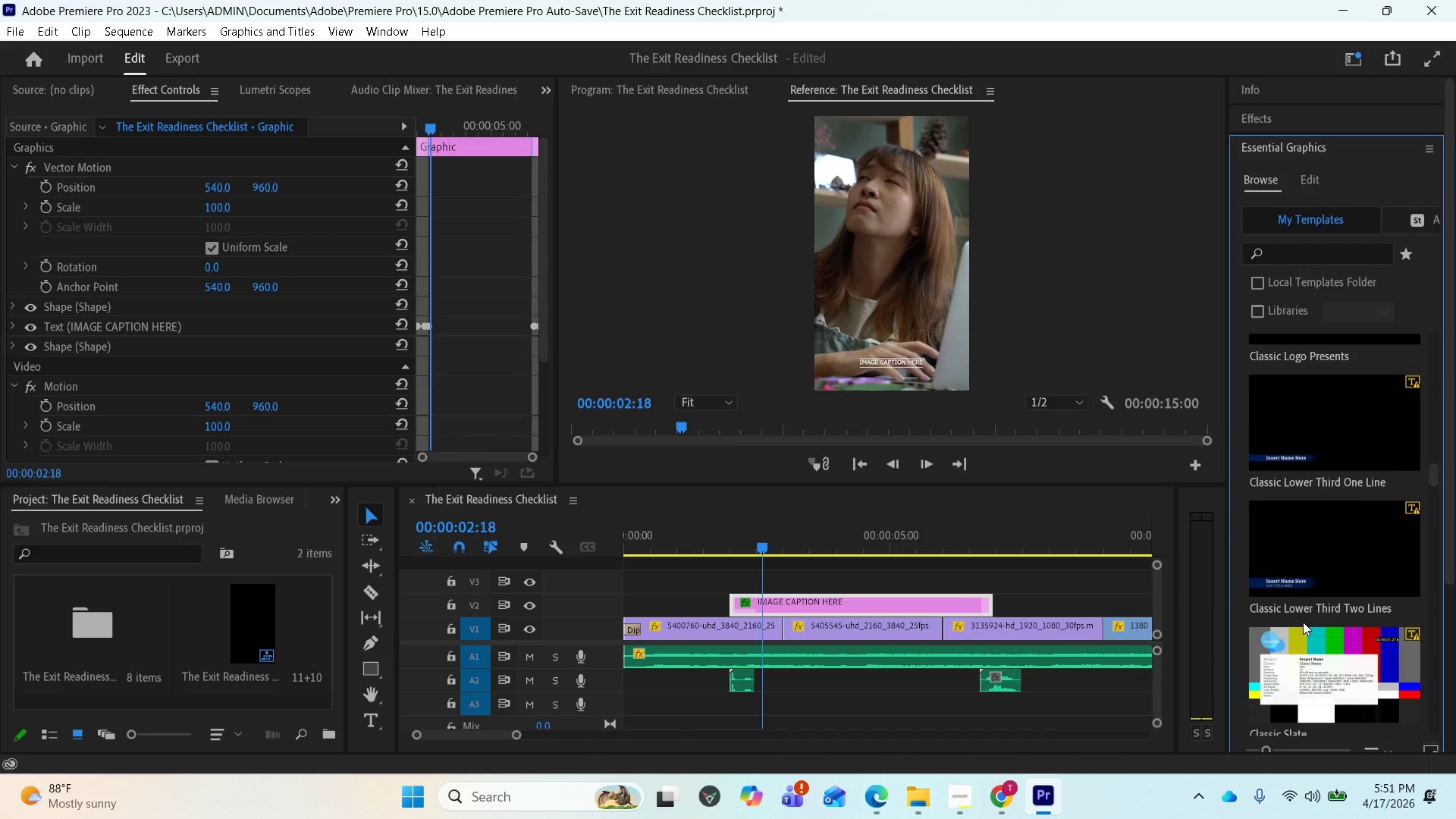 
scroll: coordinate [1324, 586], scroll_direction: down, amount: 4.0
 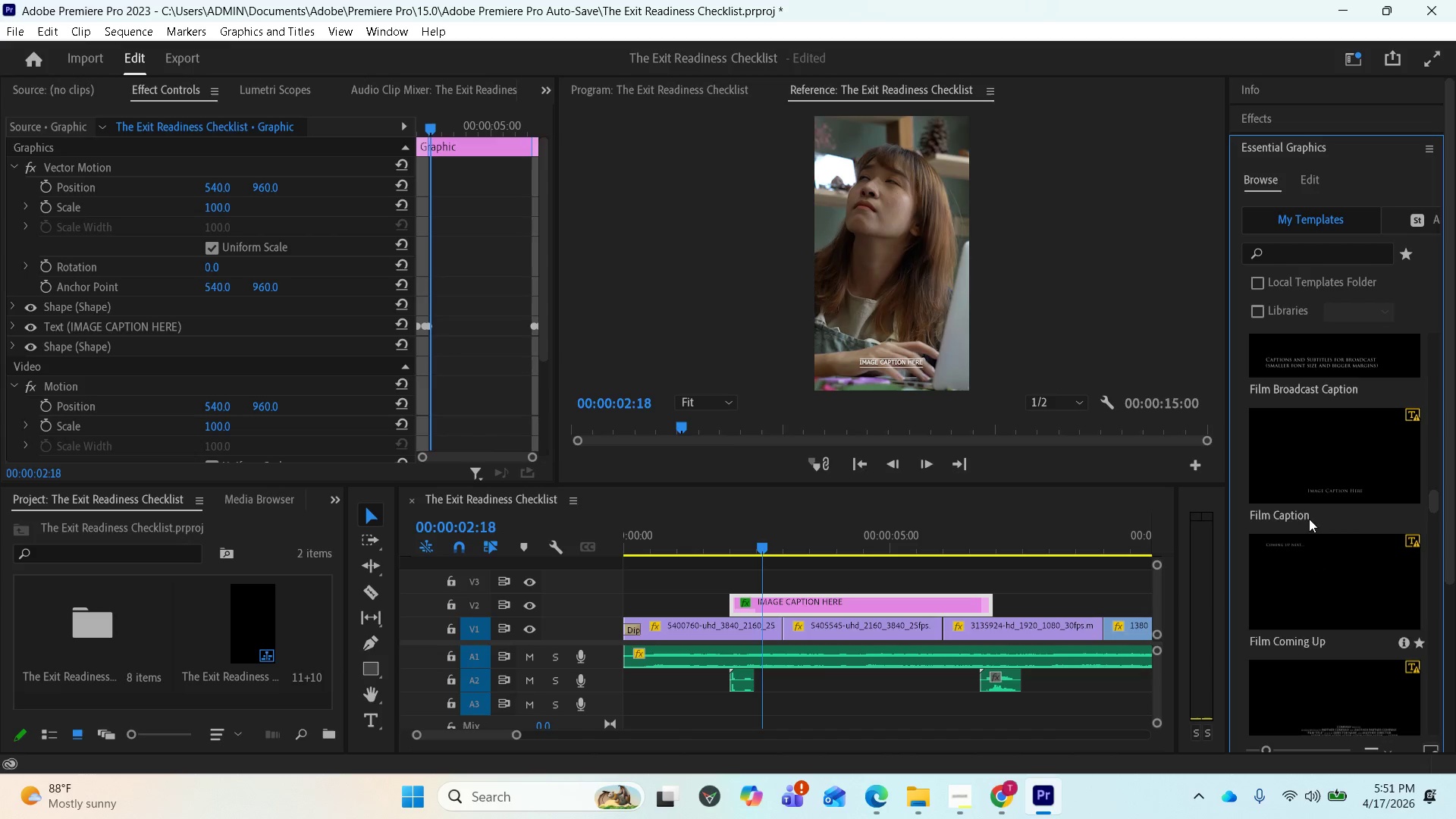 
wait(6.65)
 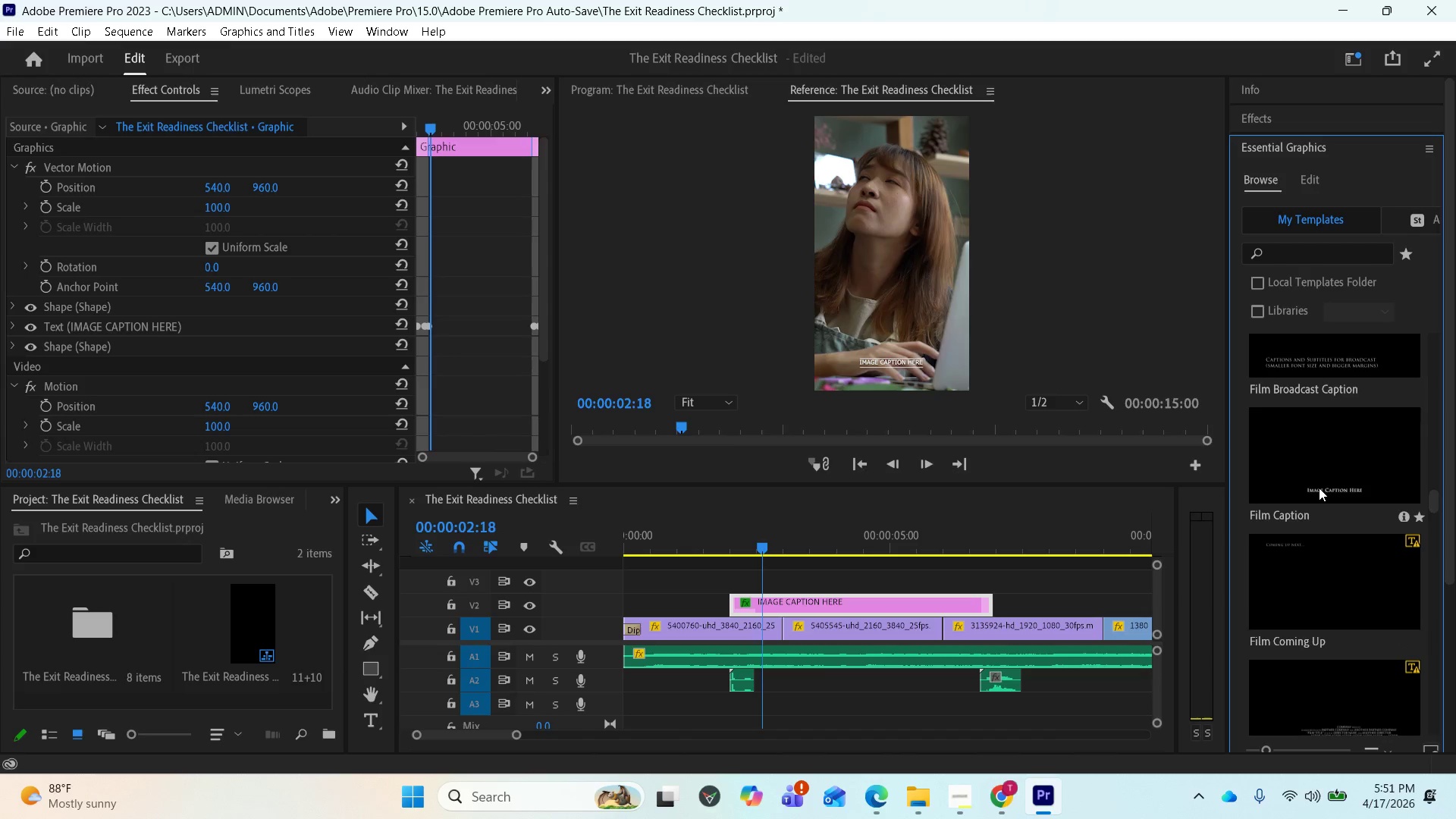 
left_click_drag(start_coordinate=[1296, 475], to_coordinate=[733, 588])
 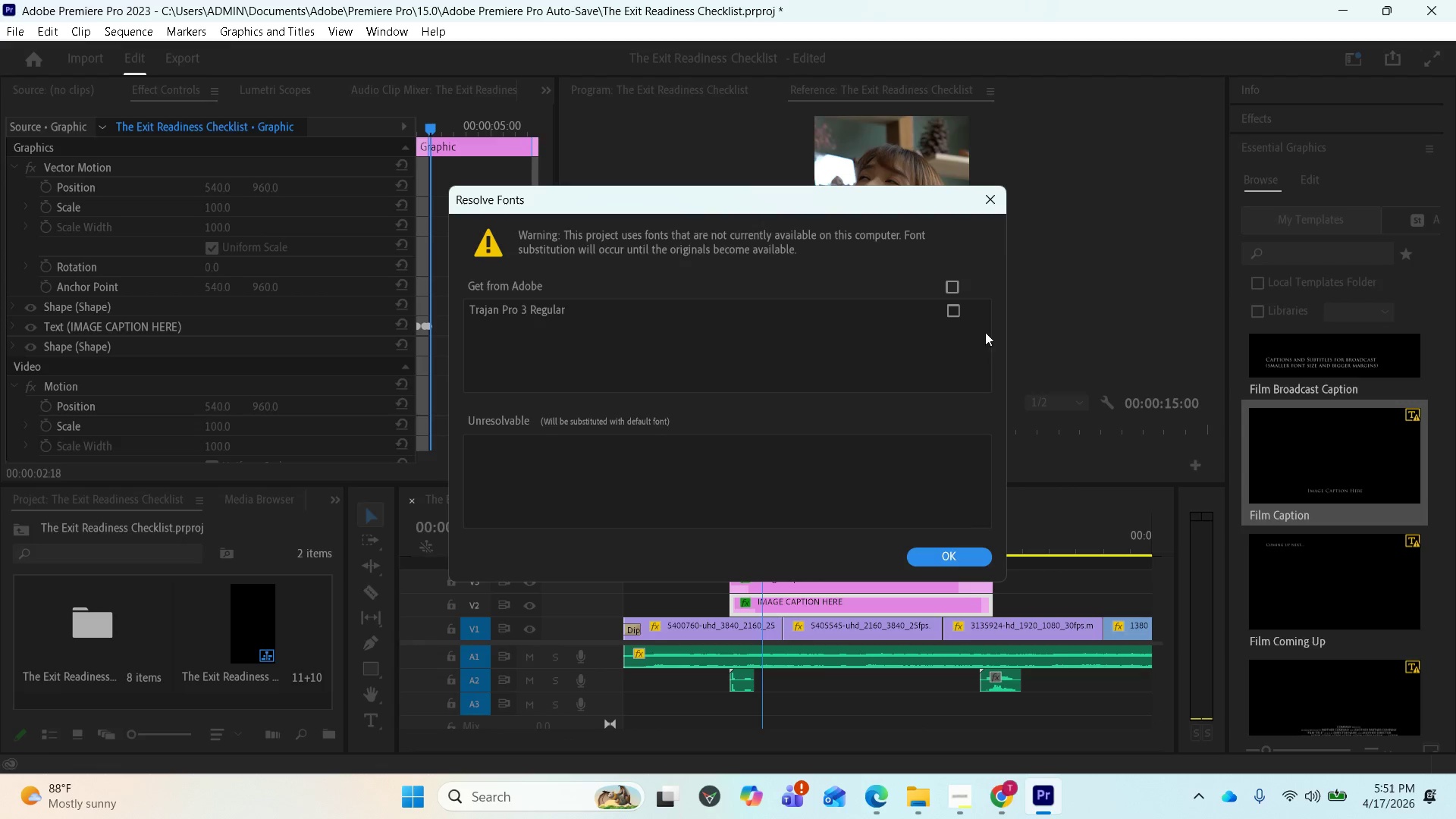 
left_click([987, 188])
 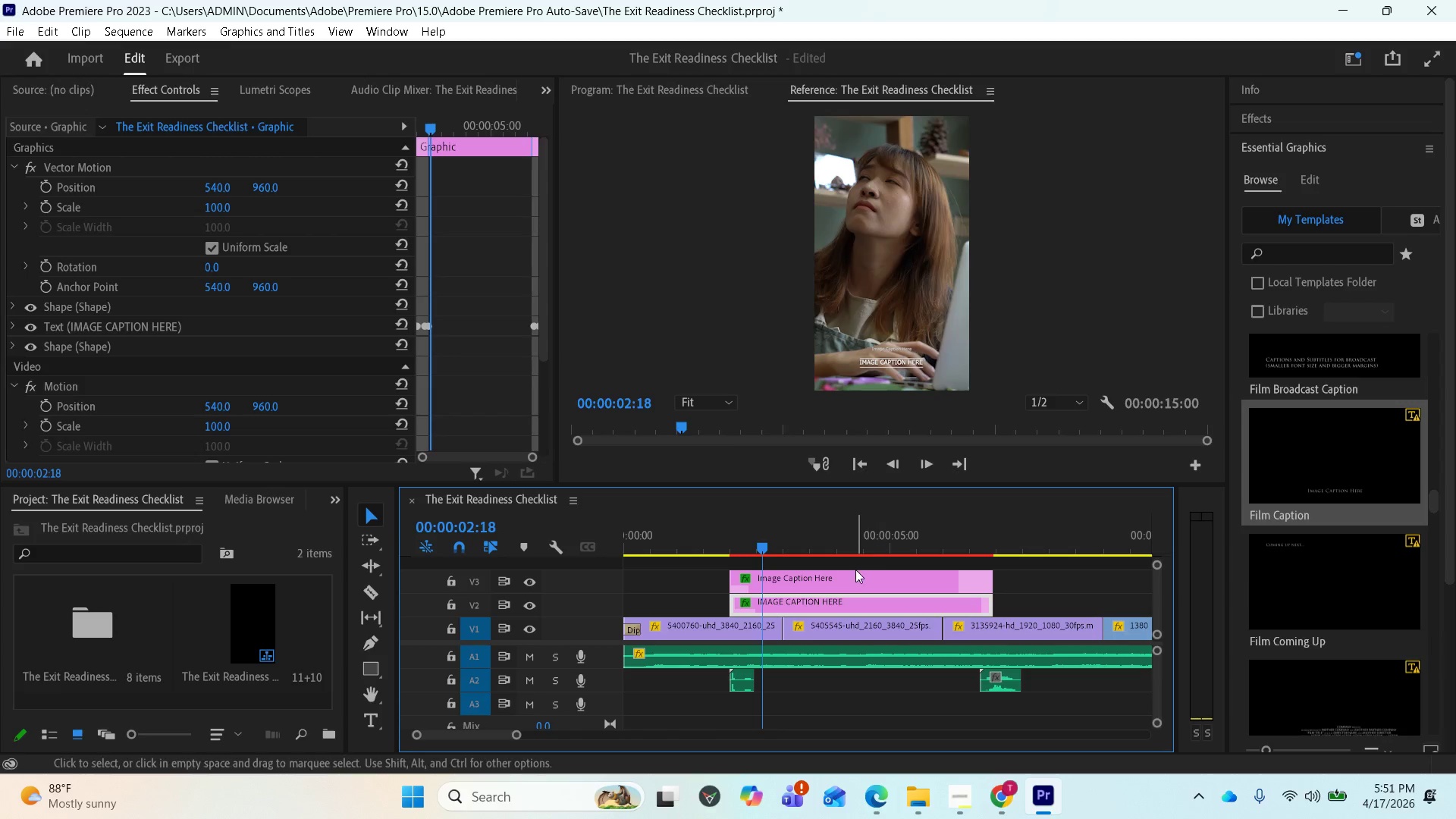 
left_click([845, 579])
 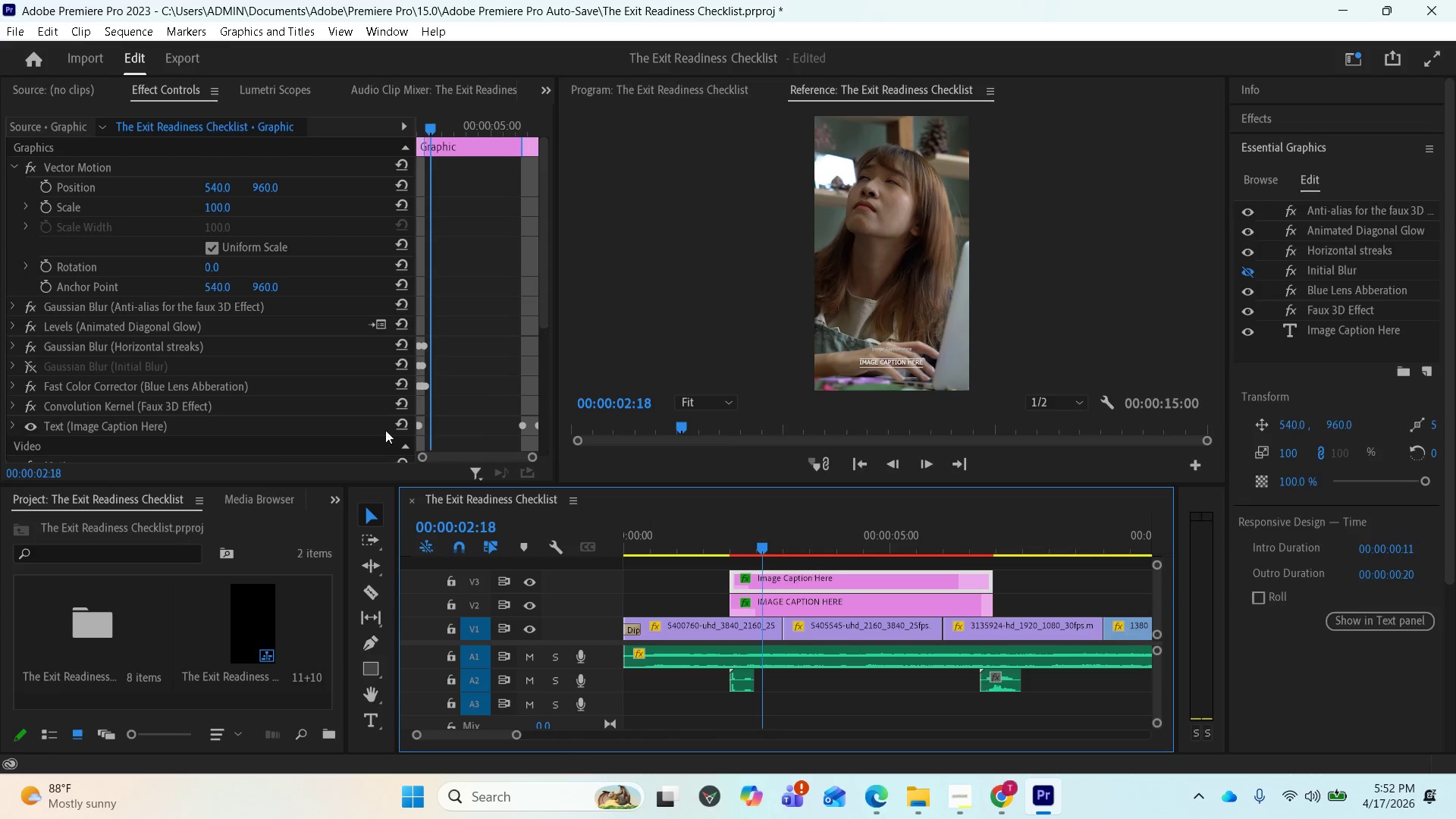 
scroll: coordinate [319, 386], scroll_direction: down, amount: 2.0
 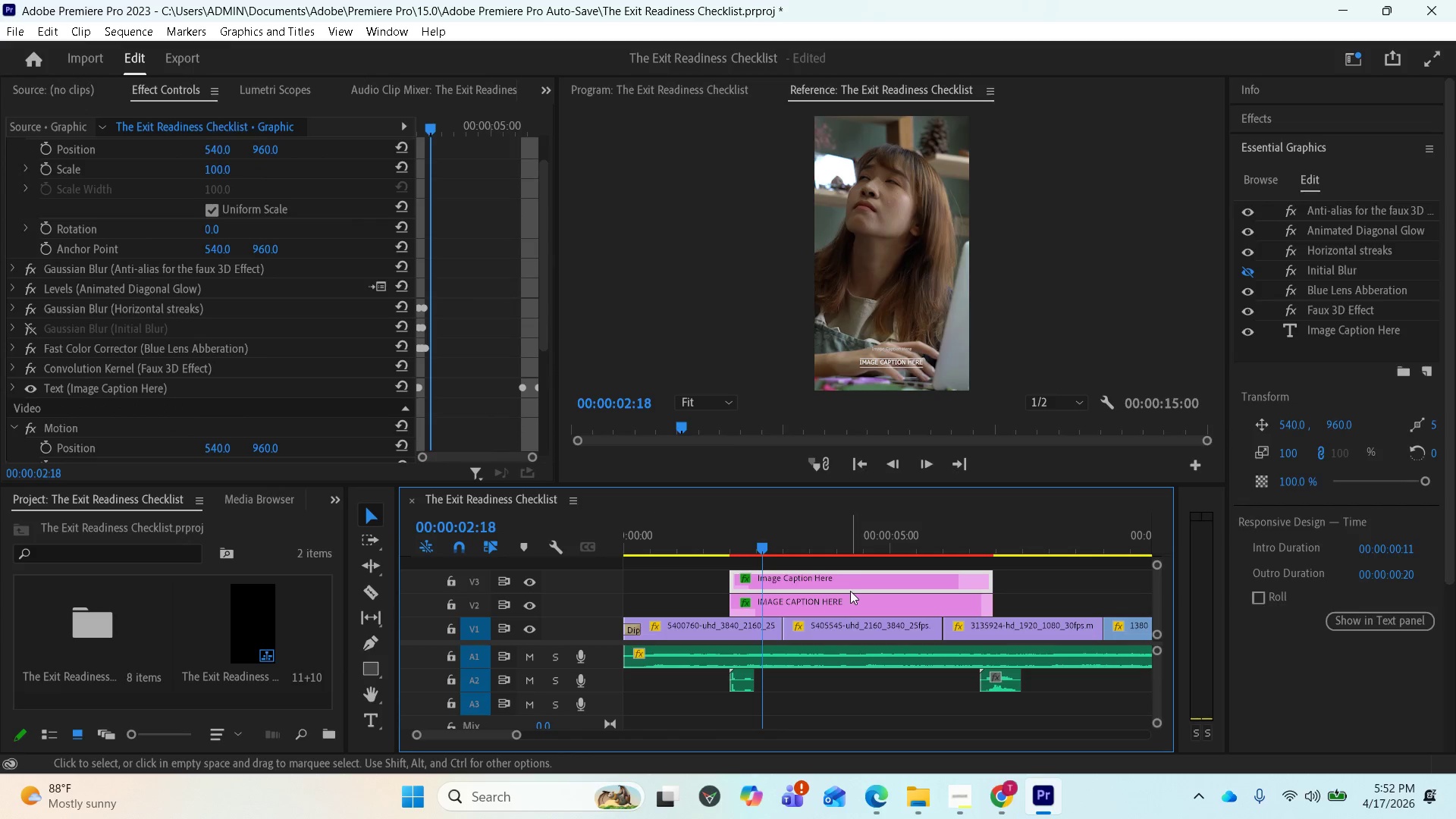 
key(Delete)
 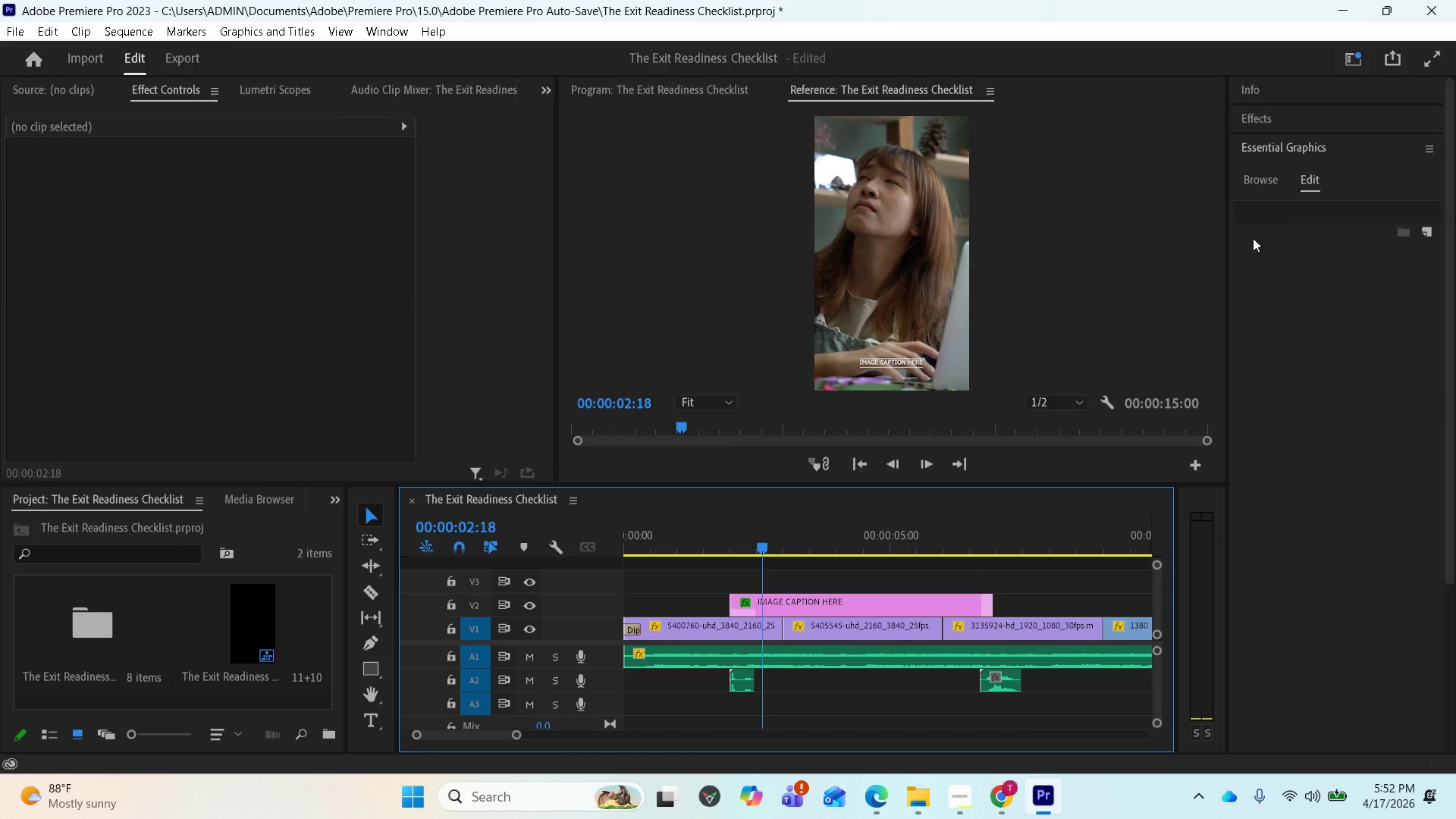 
left_click_drag(start_coordinate=[1268, 177], to_coordinate=[1267, 171])
 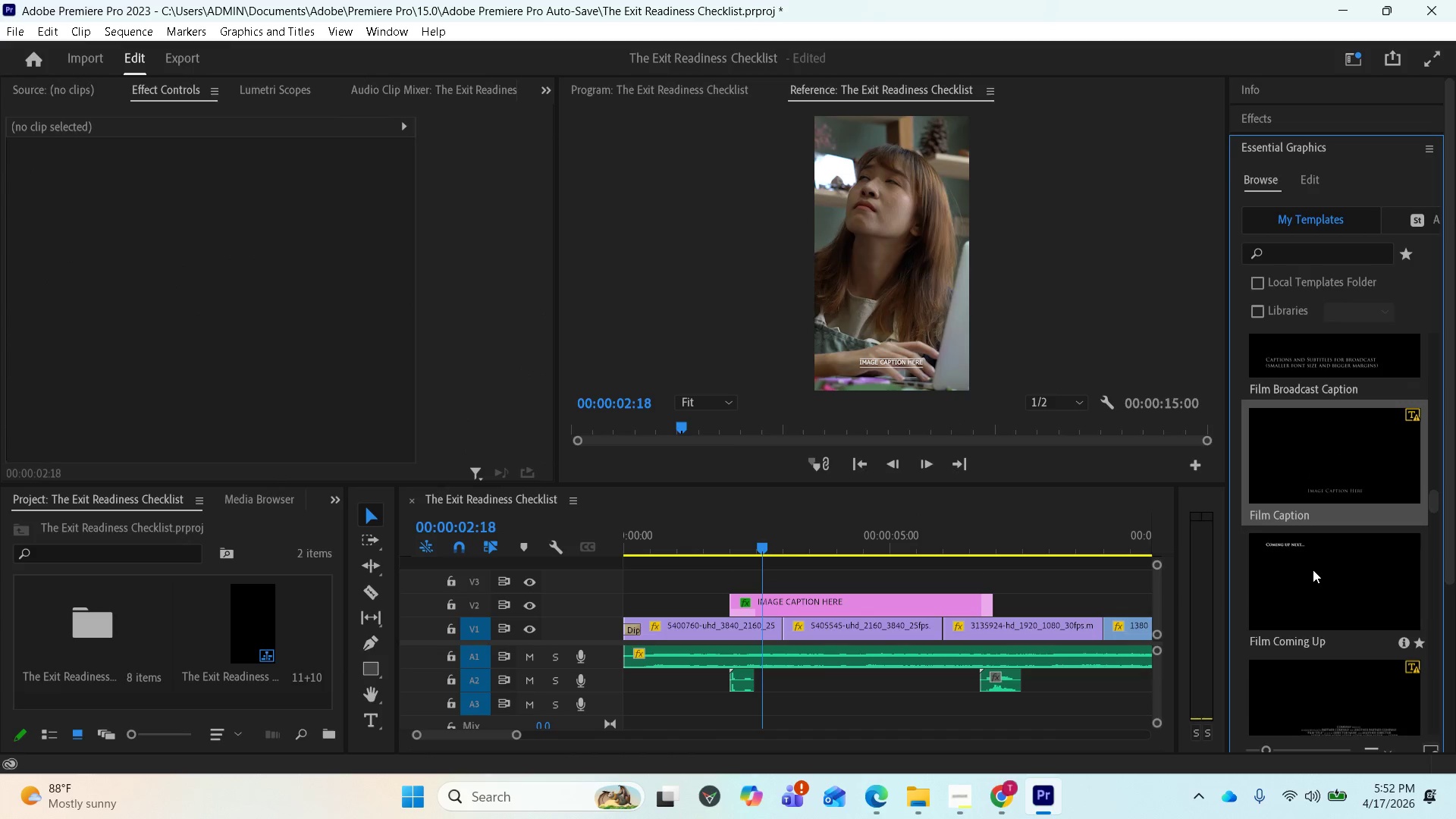 
scroll: coordinate [1337, 586], scroll_direction: down, amount: 14.0
 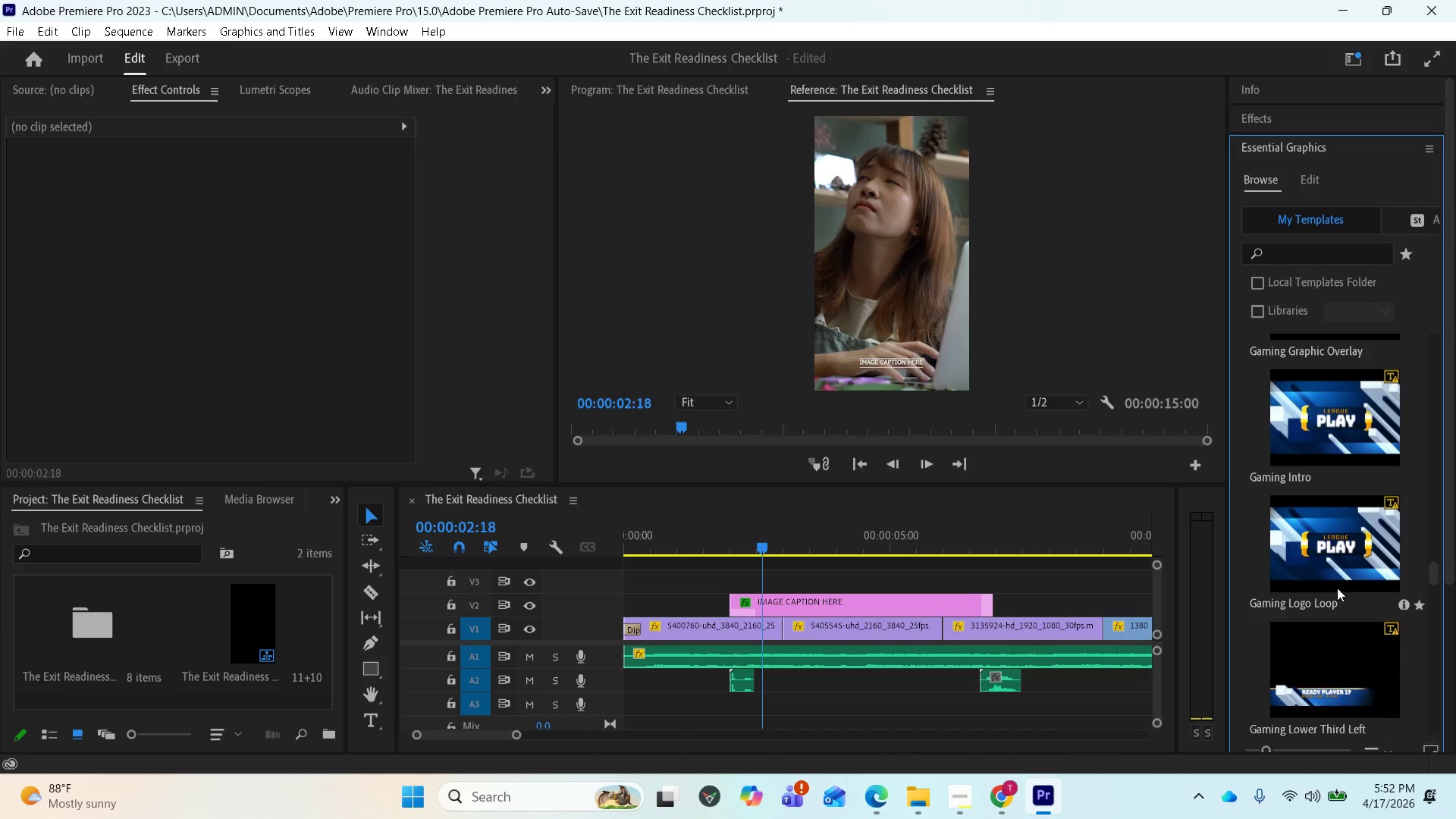 
scroll: coordinate [1342, 595], scroll_direction: down, amount: 10.0
 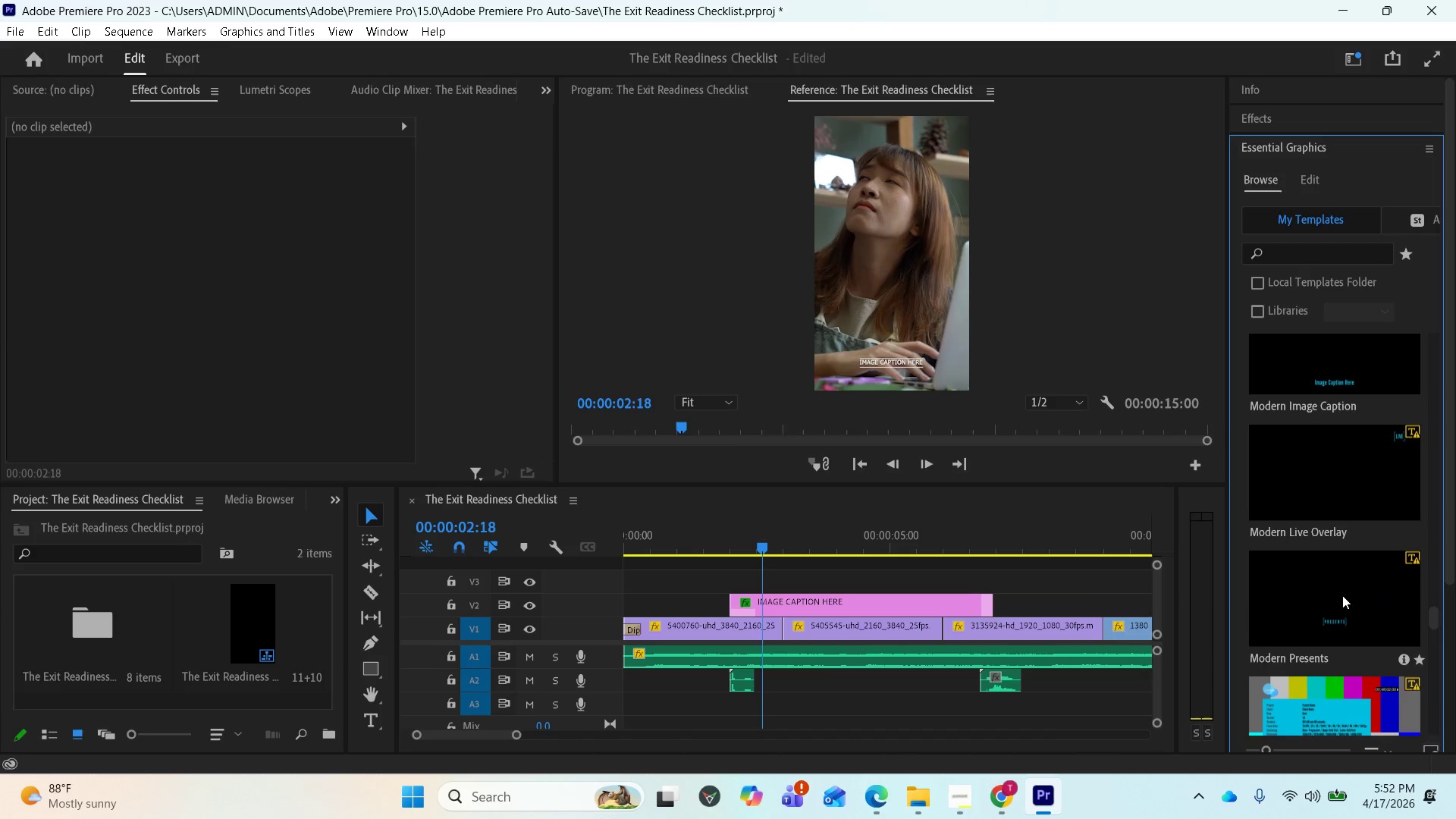 
scroll: coordinate [1282, 501], scroll_direction: up, amount: 33.0
 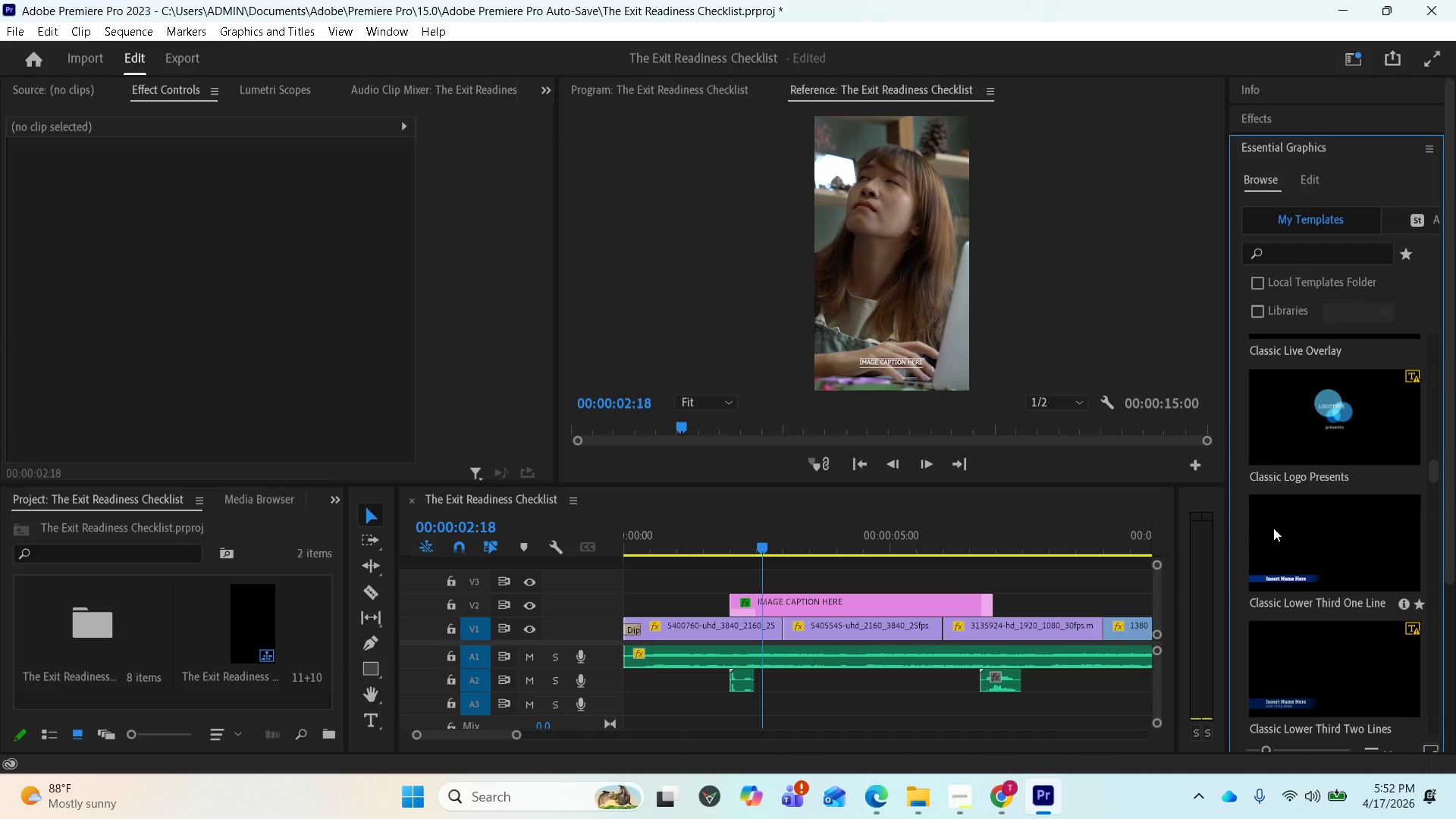 
scroll: coordinate [1287, 530], scroll_direction: up, amount: 12.0
 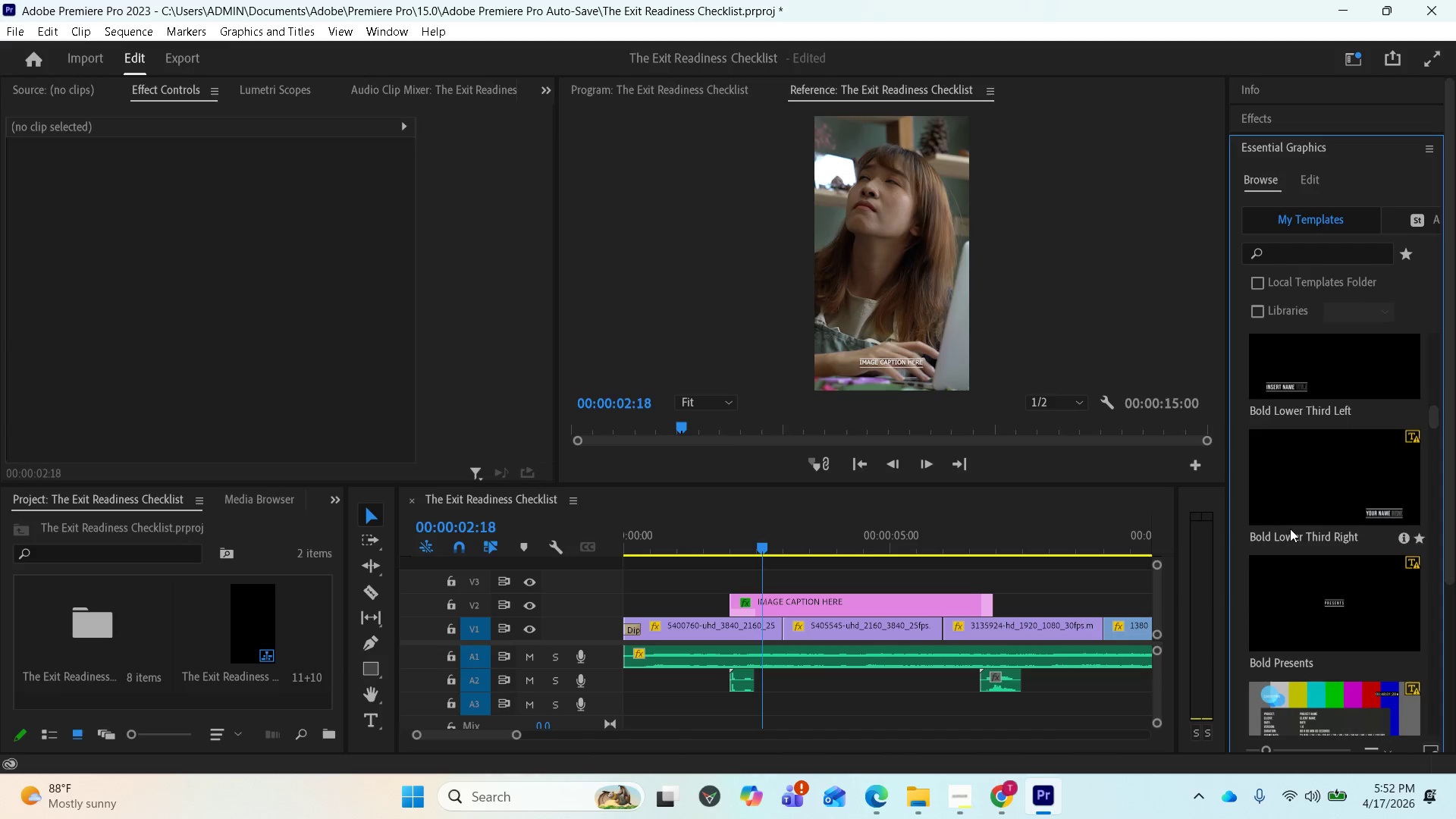 
scroll: coordinate [1306, 560], scroll_direction: down, amount: 2.0
 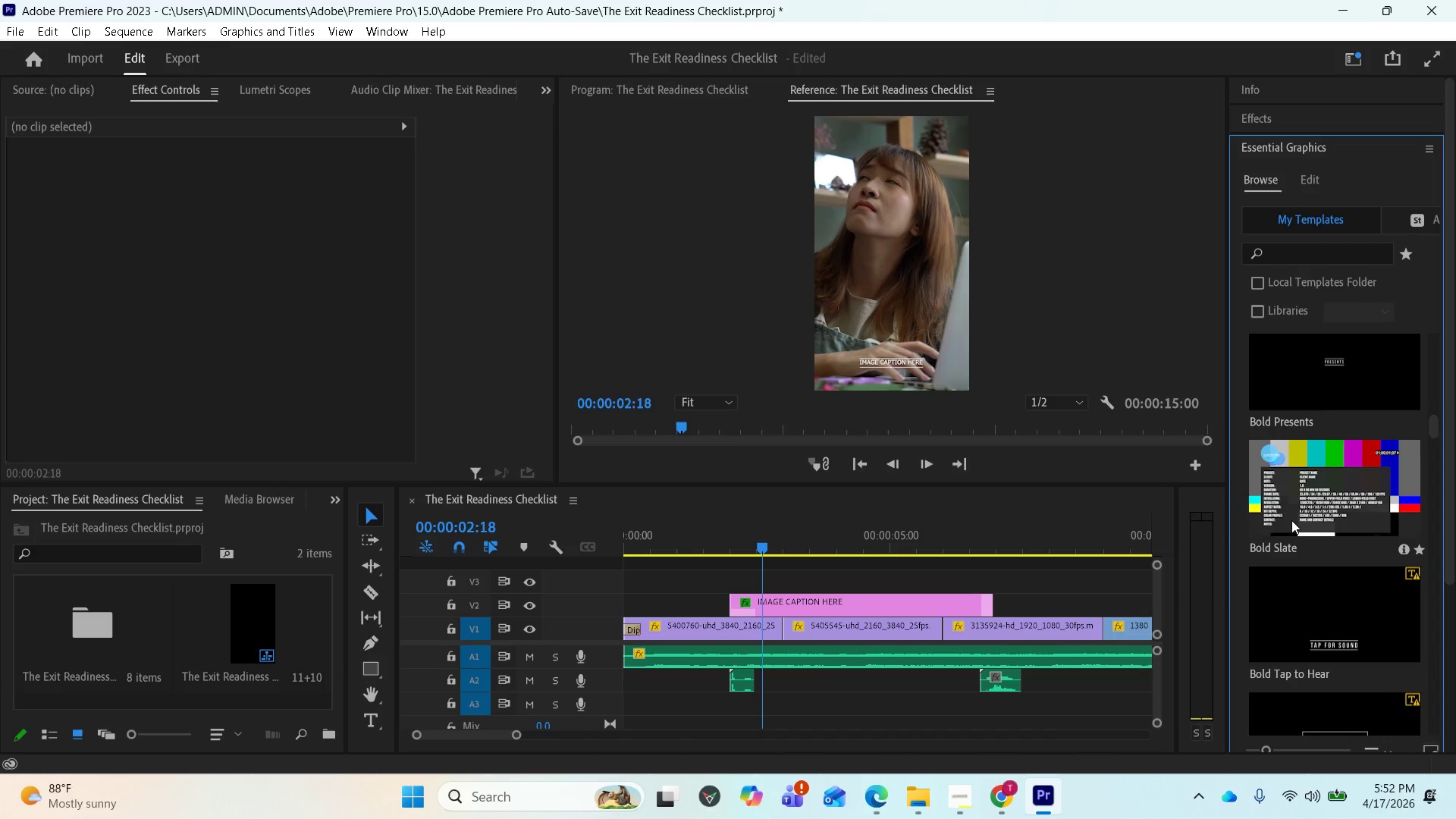 
scroll: coordinate [1303, 449], scroll_direction: up, amount: 2.0
 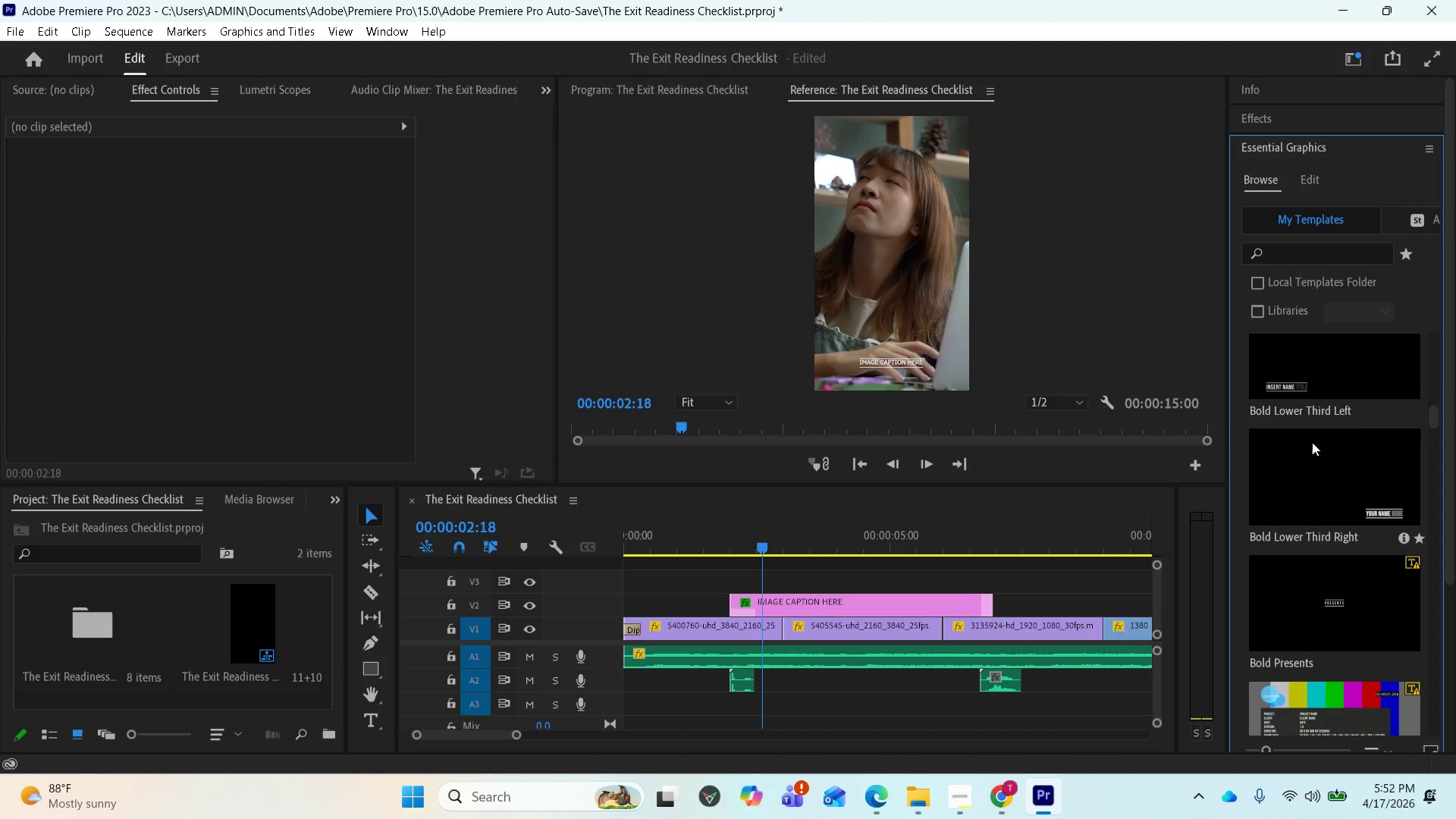 
mouse_move([1280, 372])
 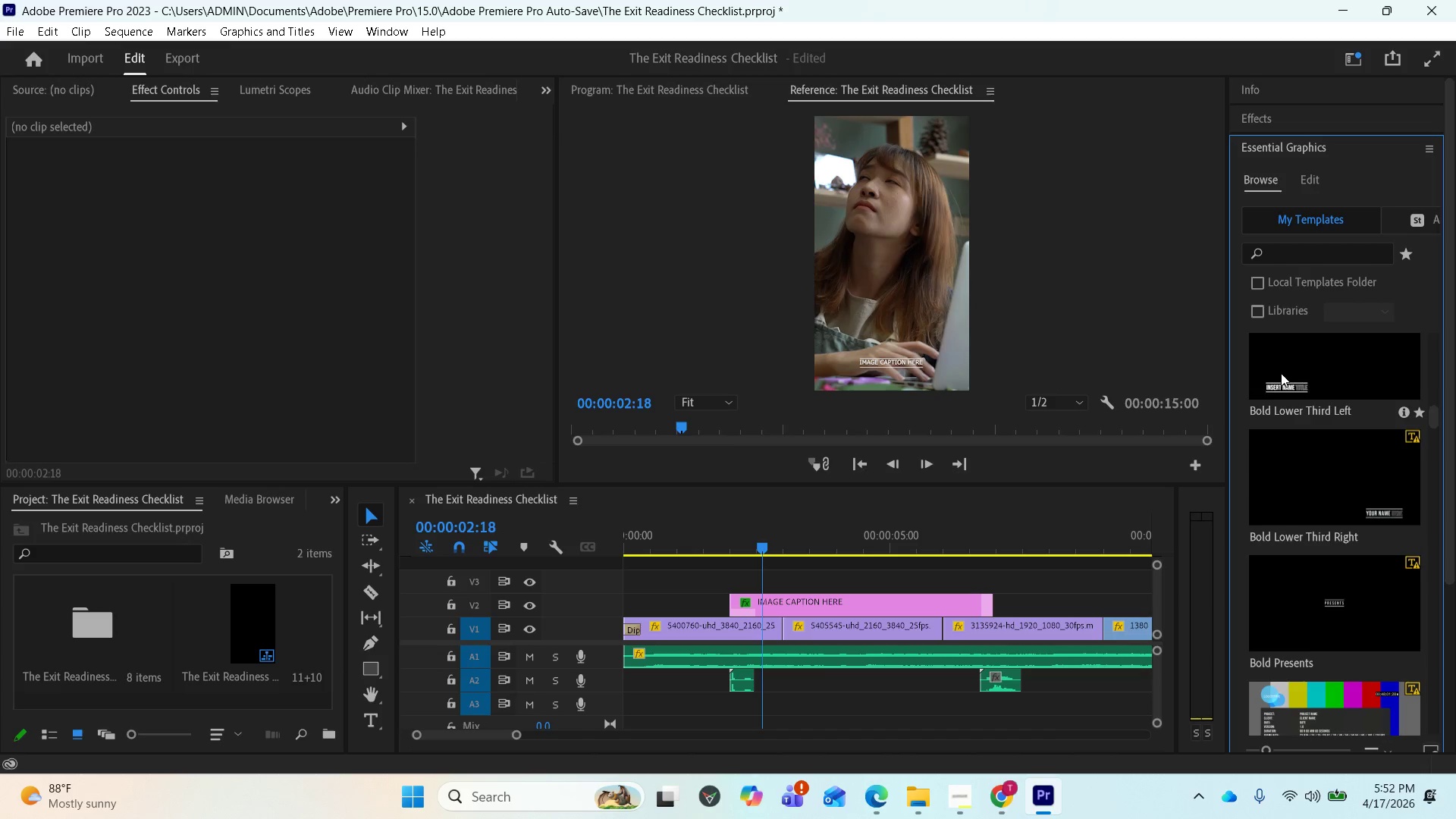 
scroll: coordinate [1281, 374], scroll_direction: up, amount: 1.0
 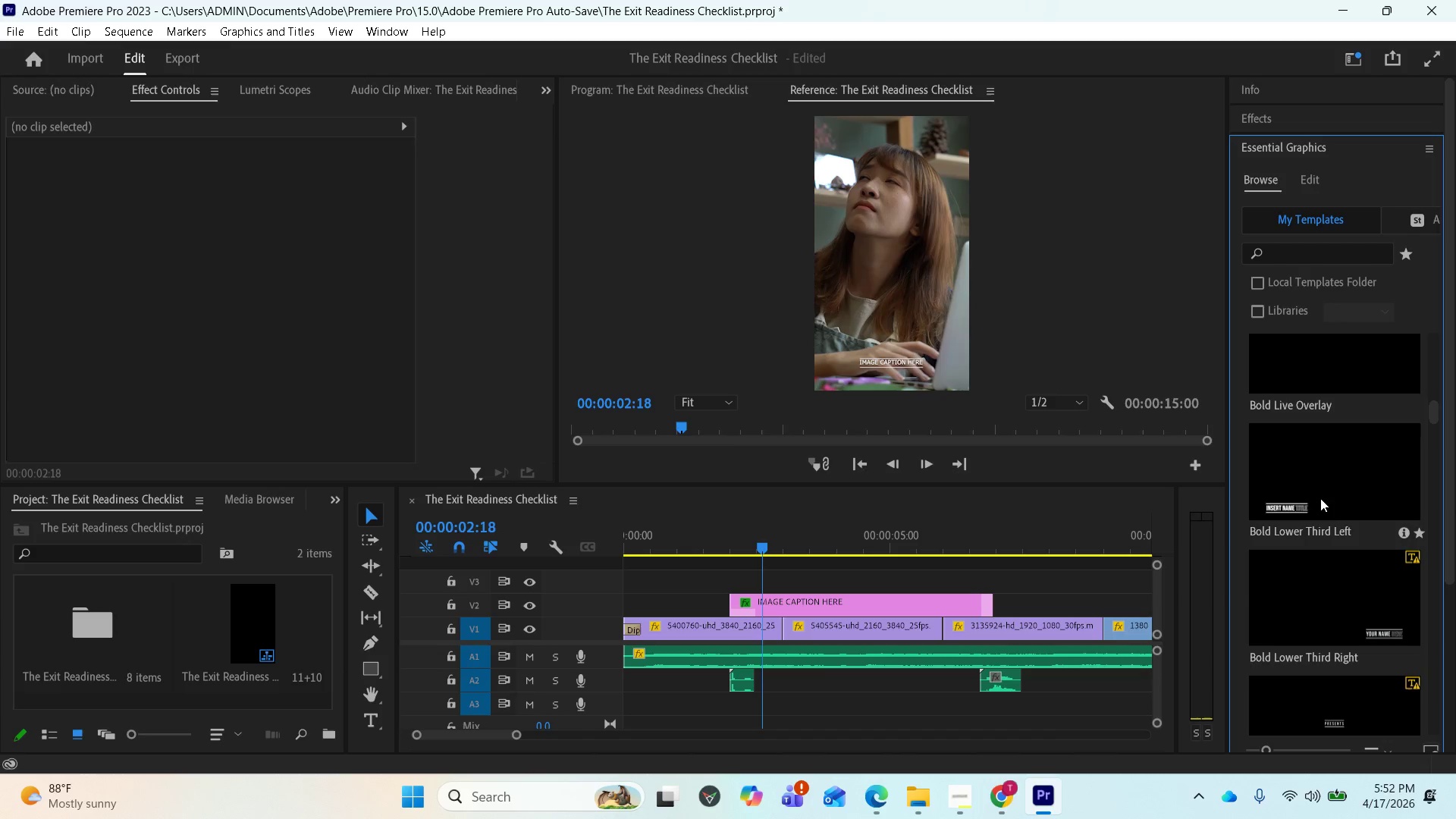 
wait(7.62)
 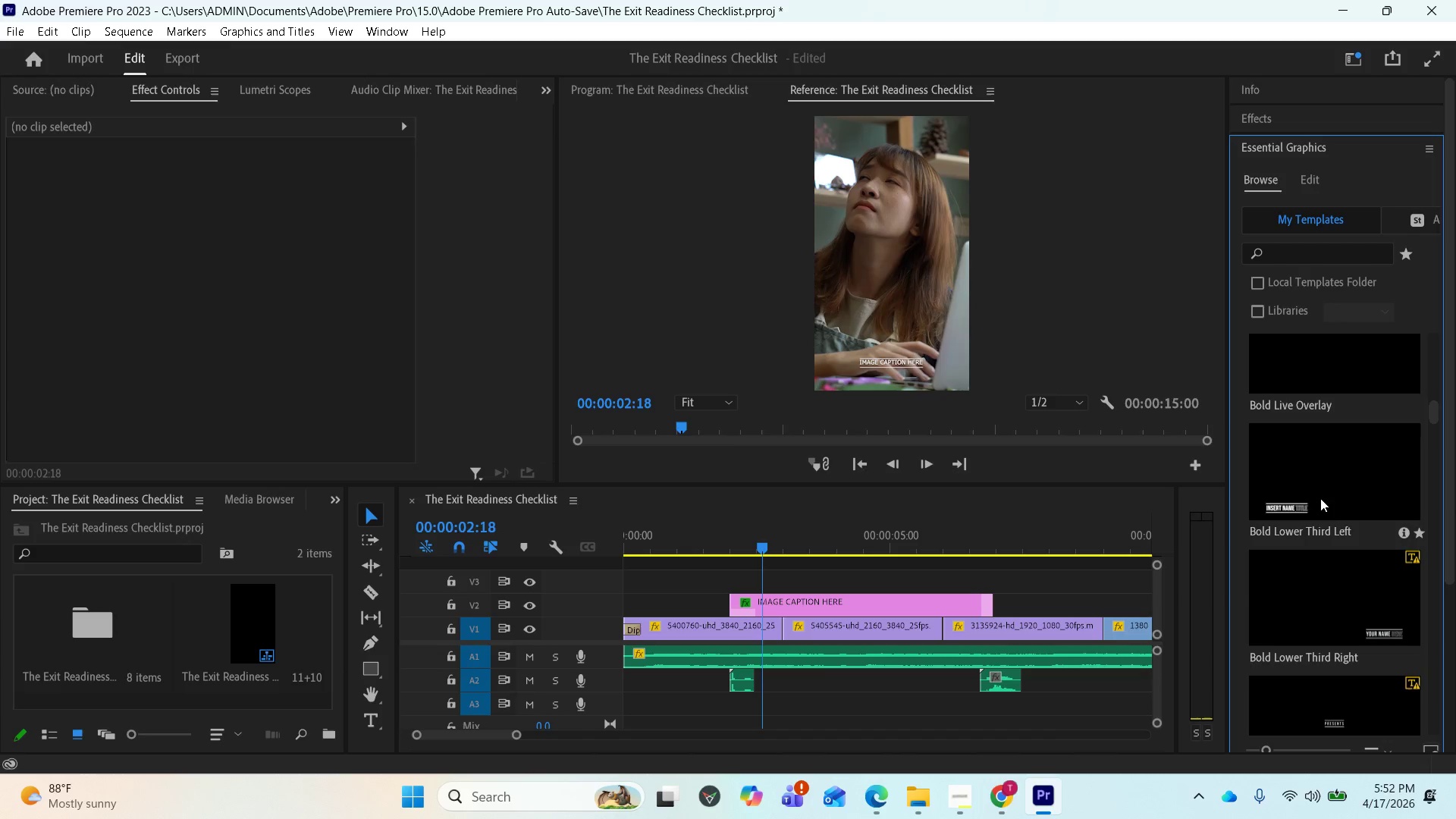 
left_click_drag(start_coordinate=[1316, 493], to_coordinate=[1007, 600])
 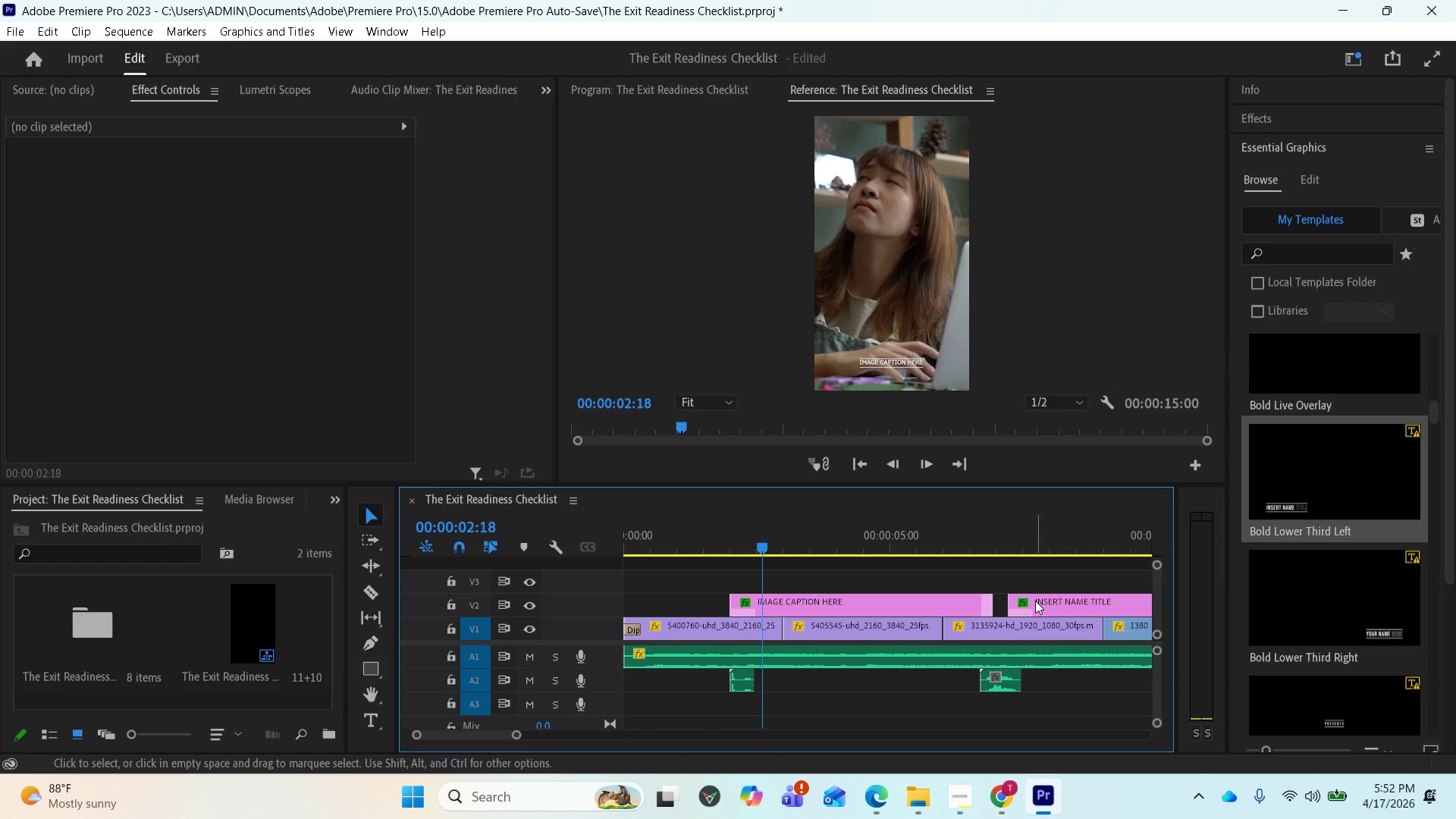 
left_click([1023, 538])
 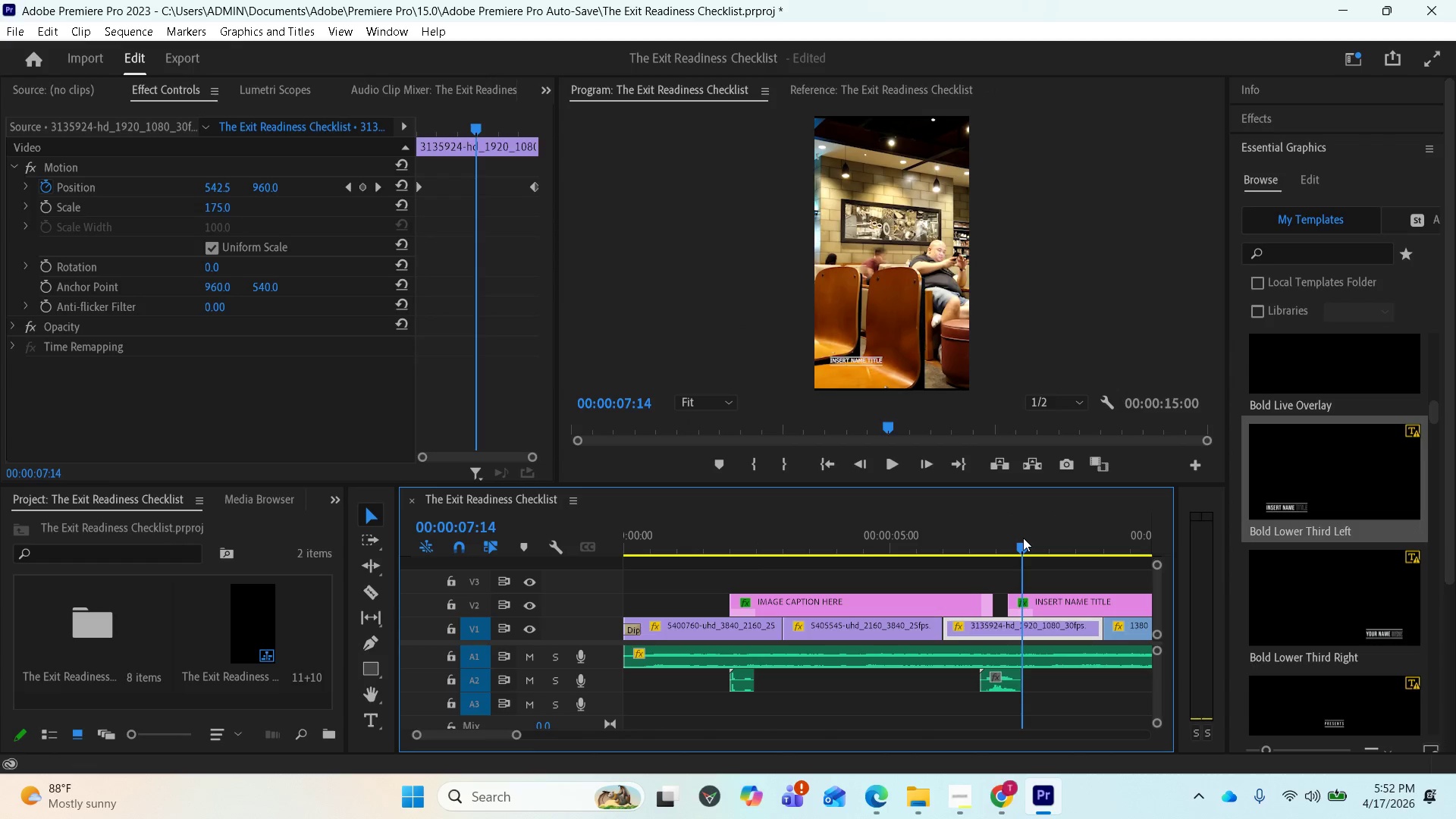 
left_click_drag(start_coordinate=[1023, 538], to_coordinate=[1020, 544])
 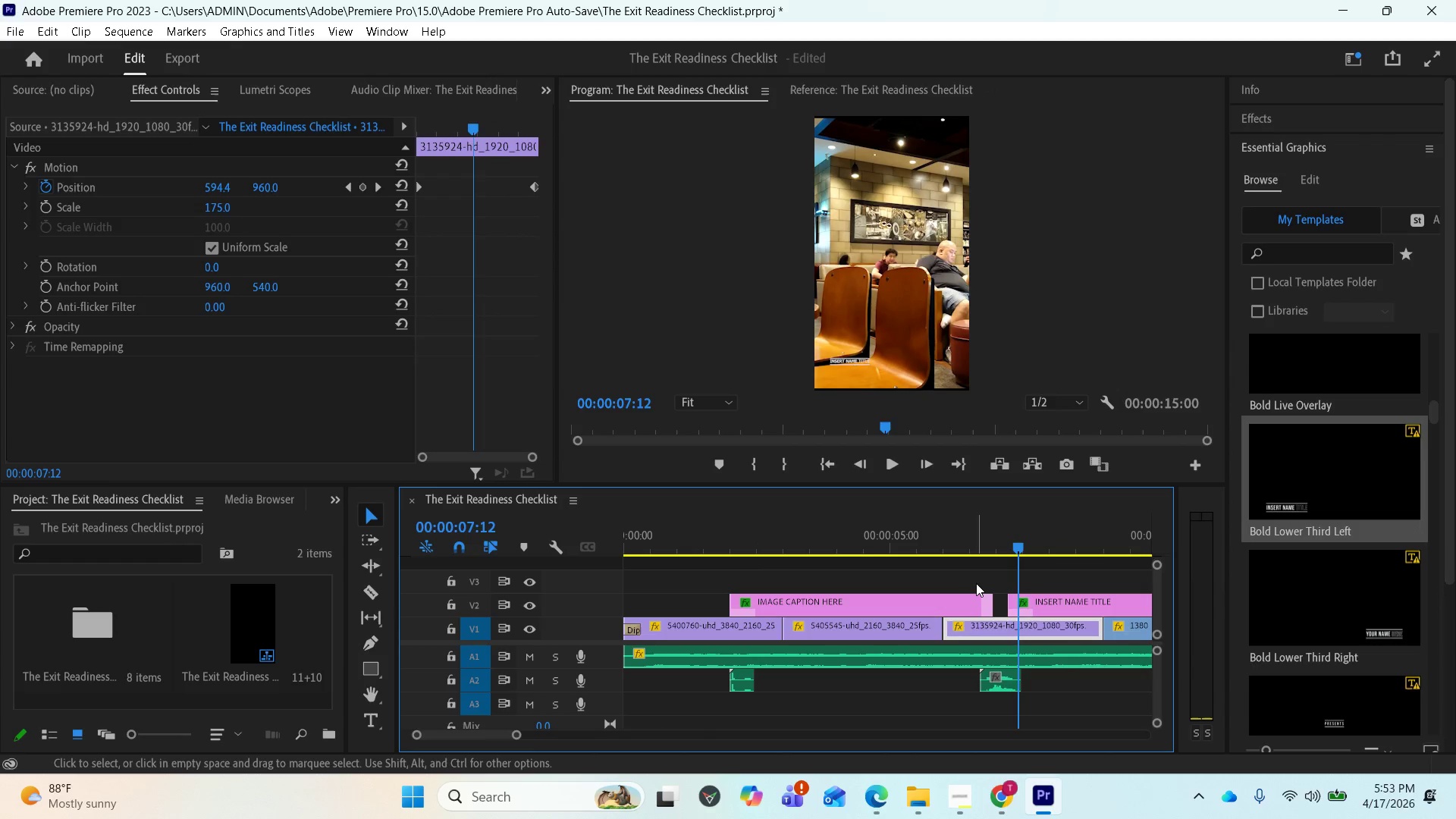 
key(Space)
 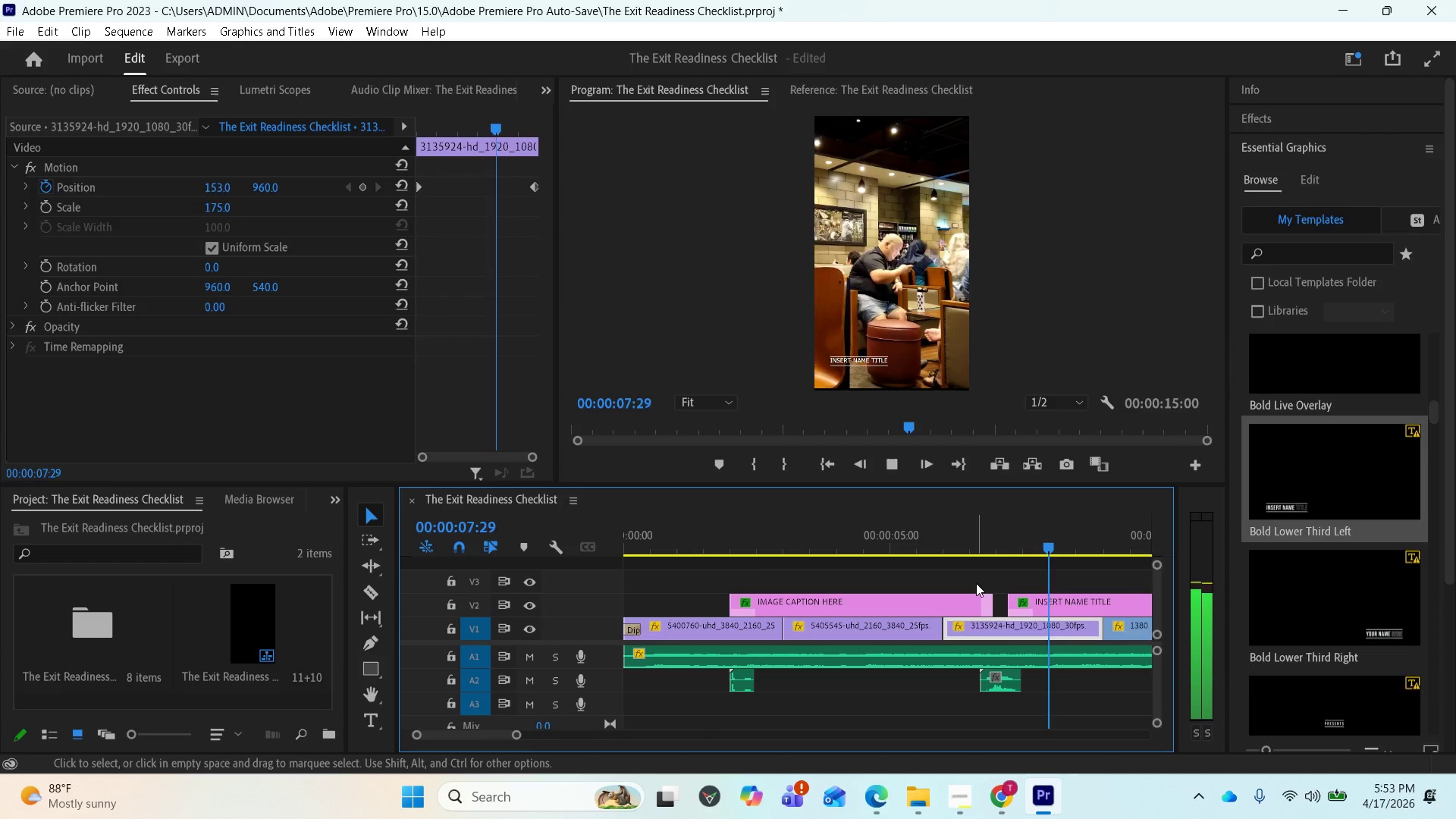 
key(Space)
 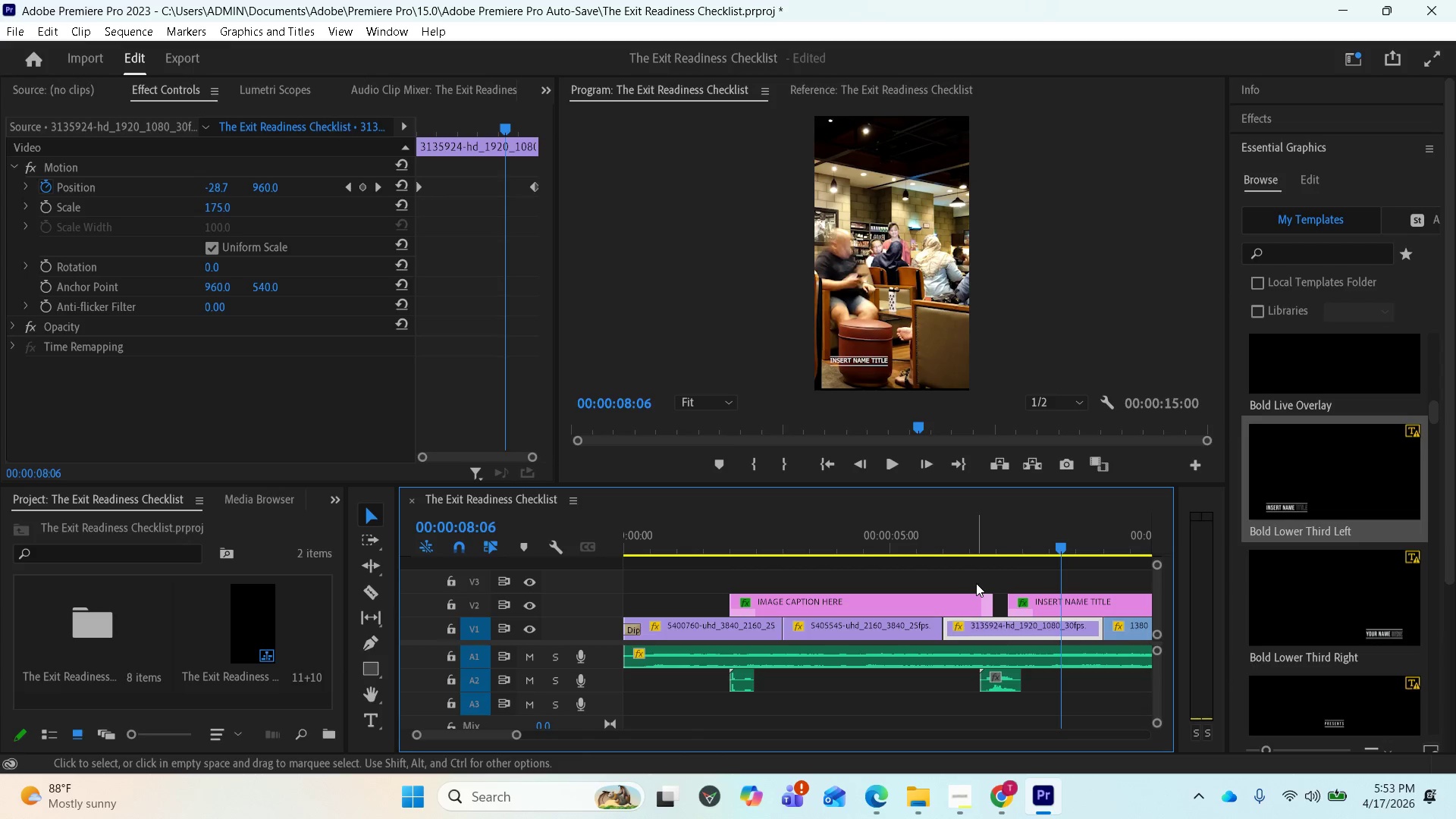 
wait(7.41)
 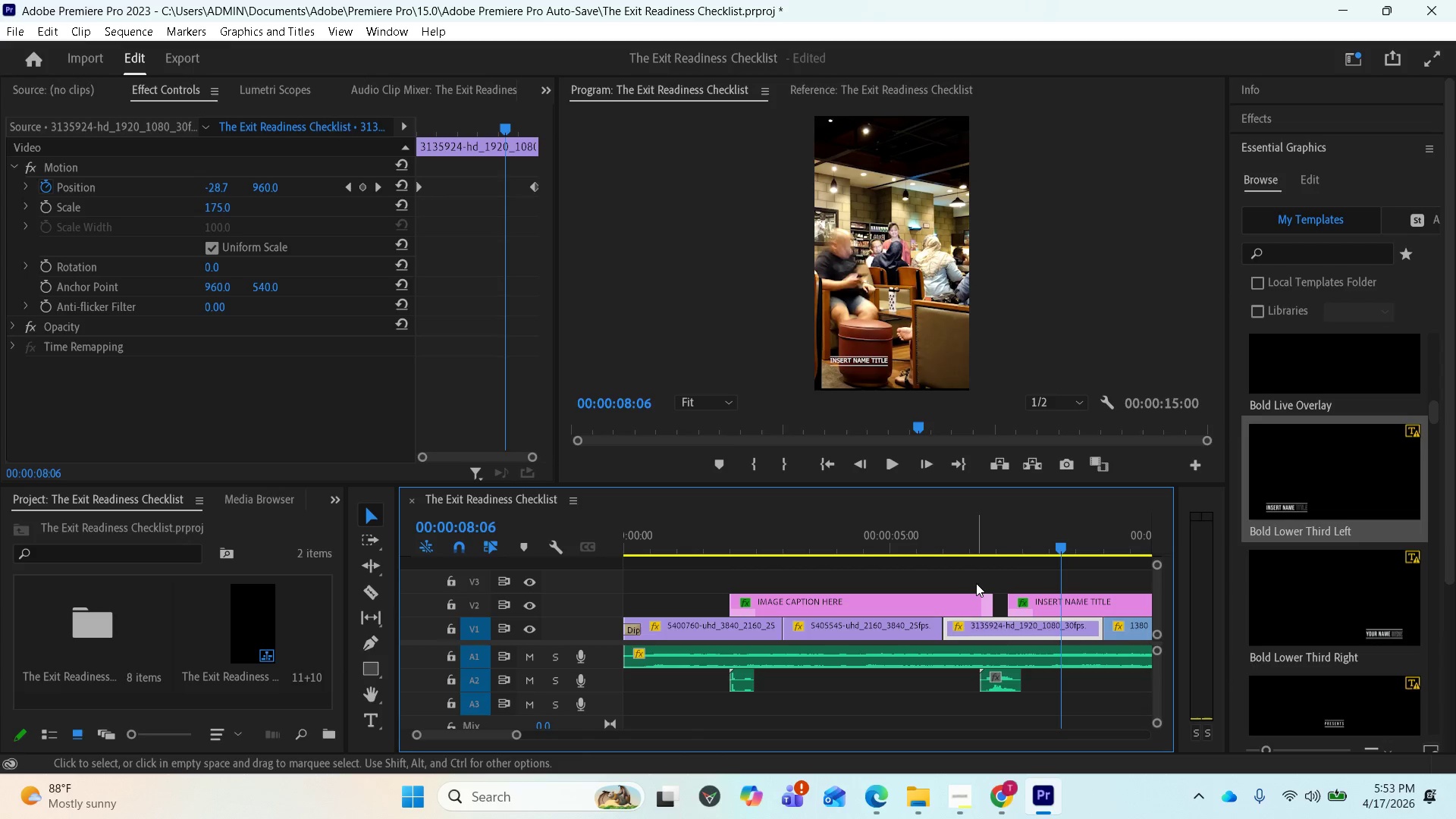 
left_click([967, 812])